 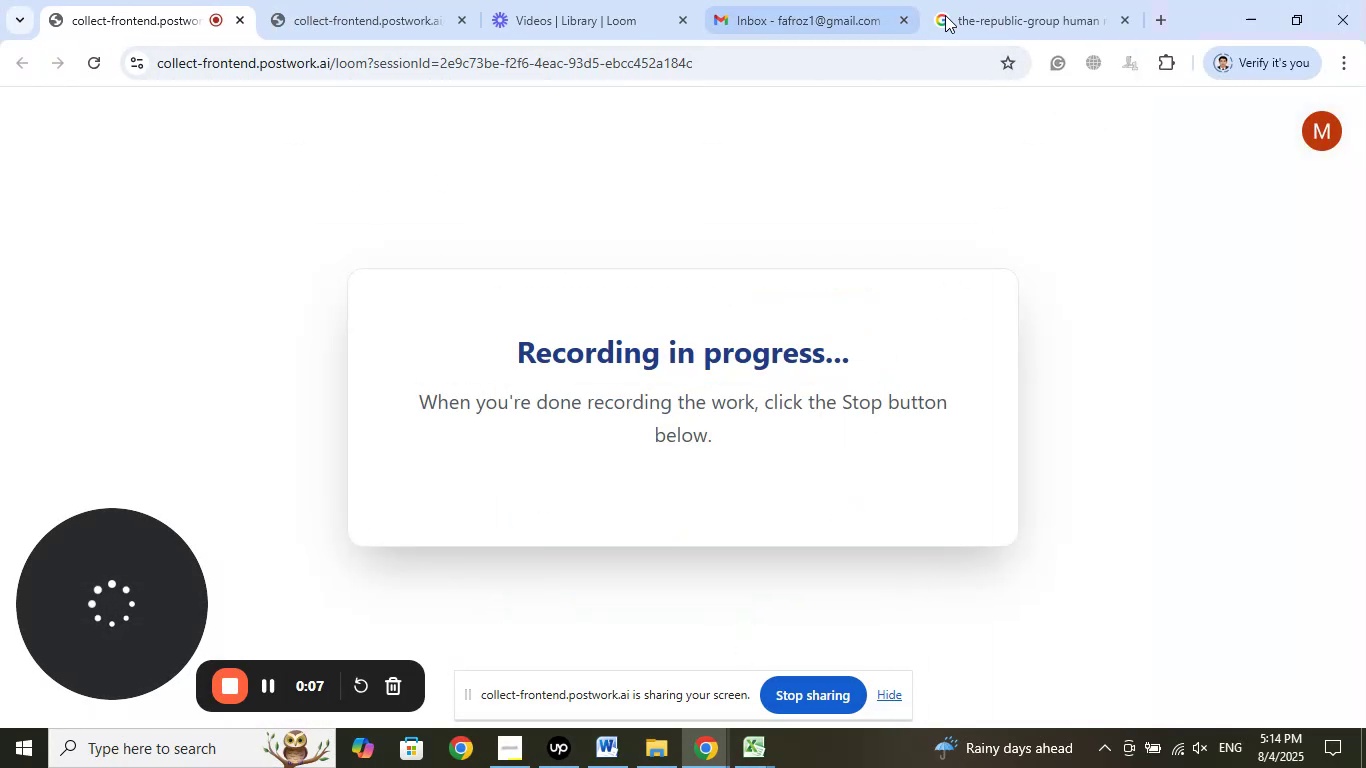 
left_click([1043, 18])
 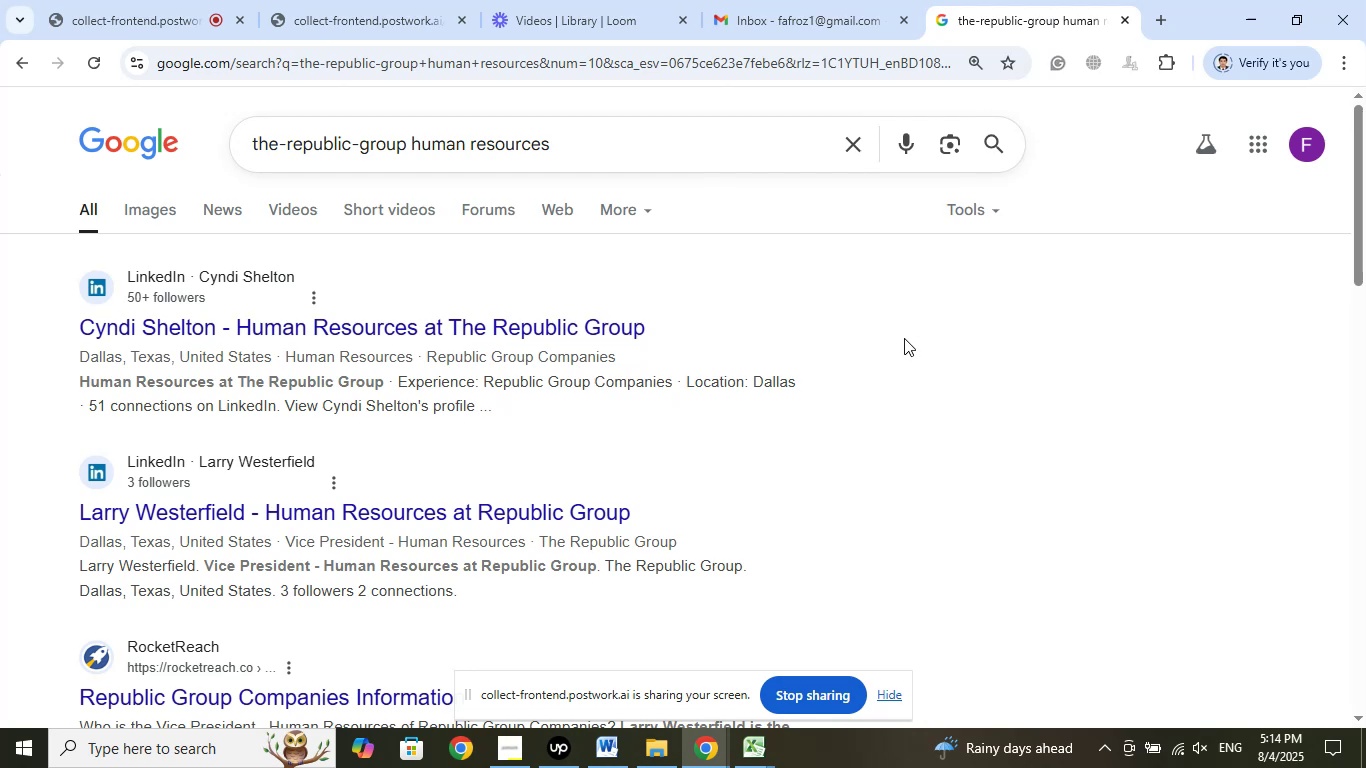 
left_click([627, 0])
 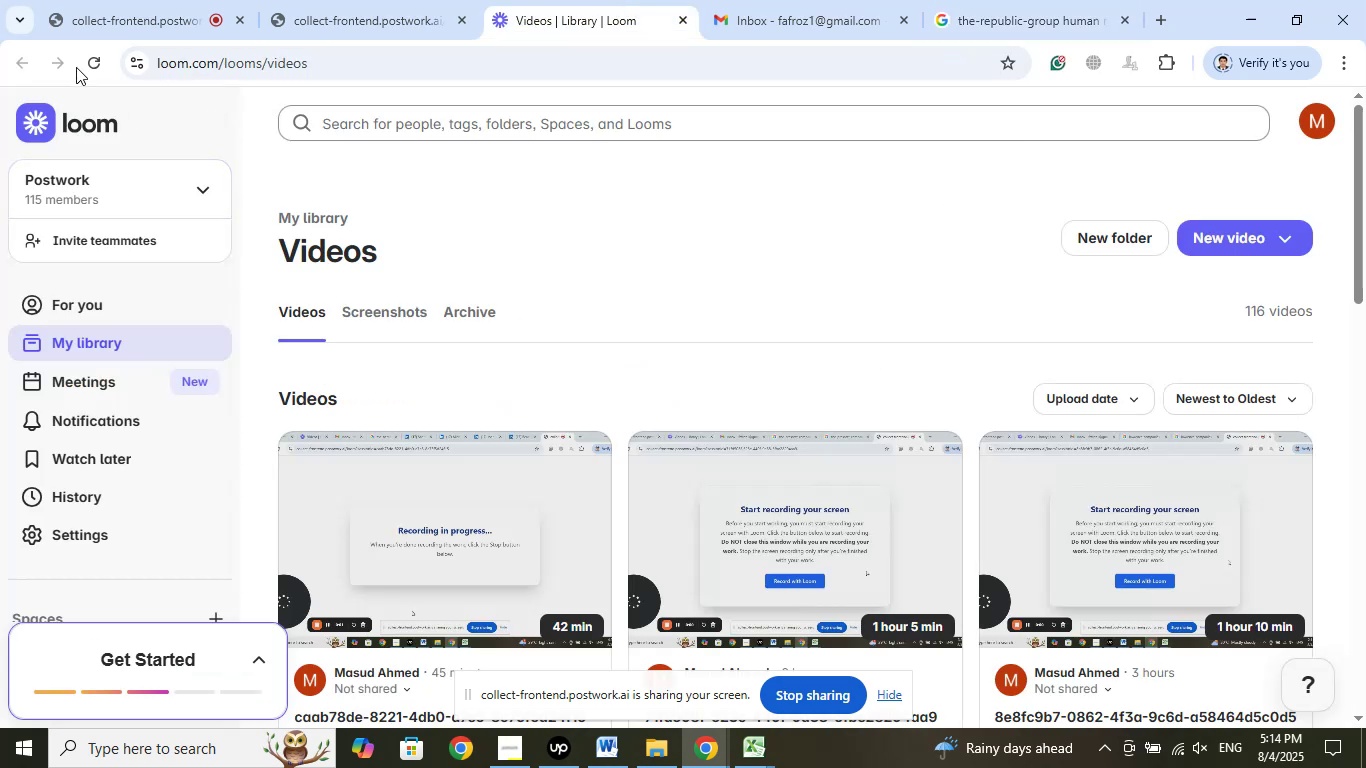 
left_click([90, 63])
 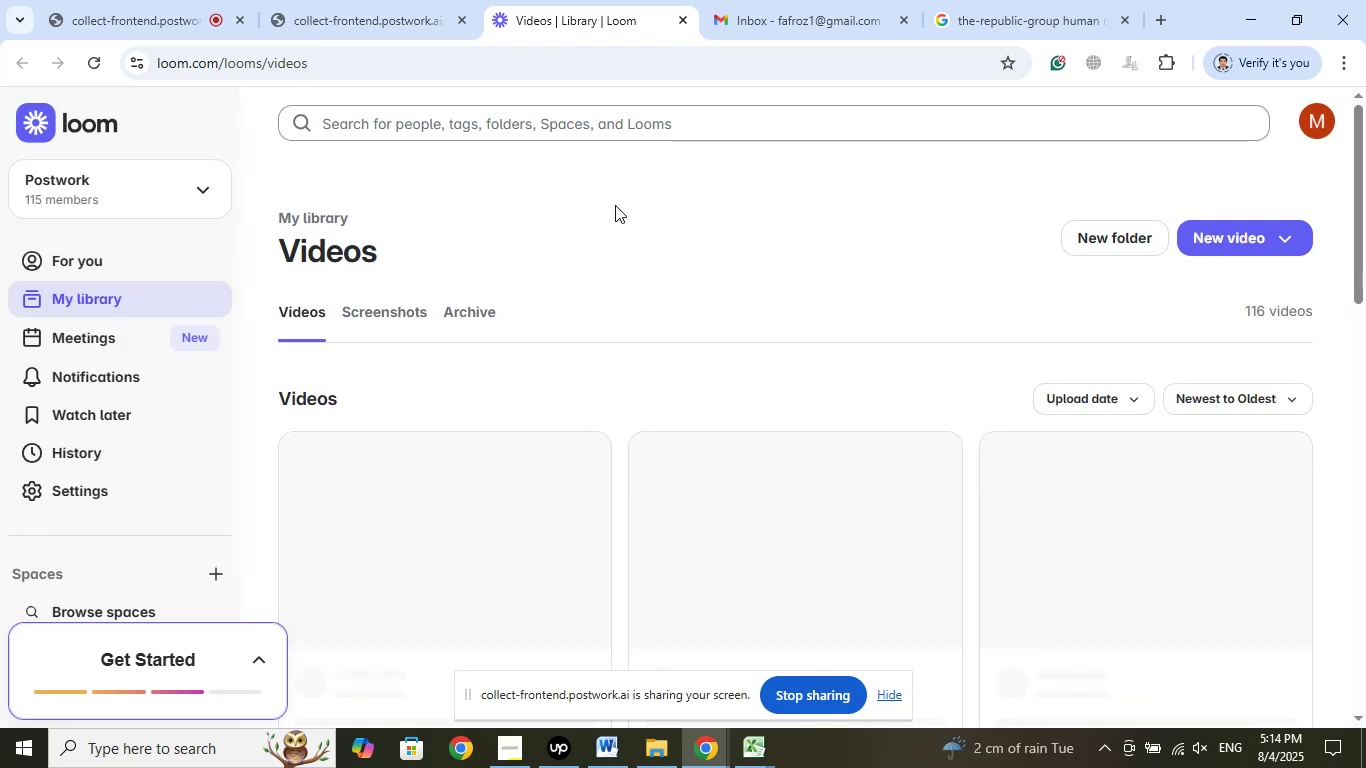 
wait(10.16)
 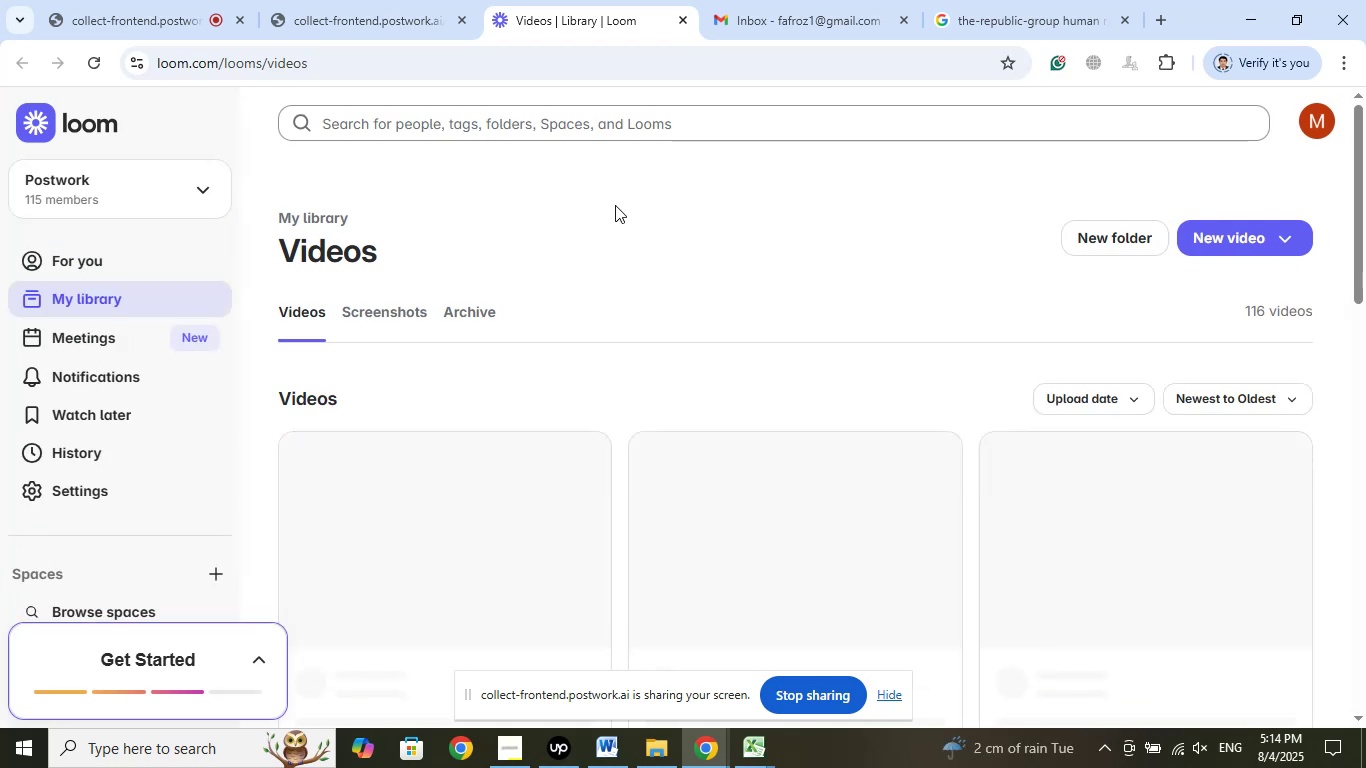 
left_click([145, 0])
 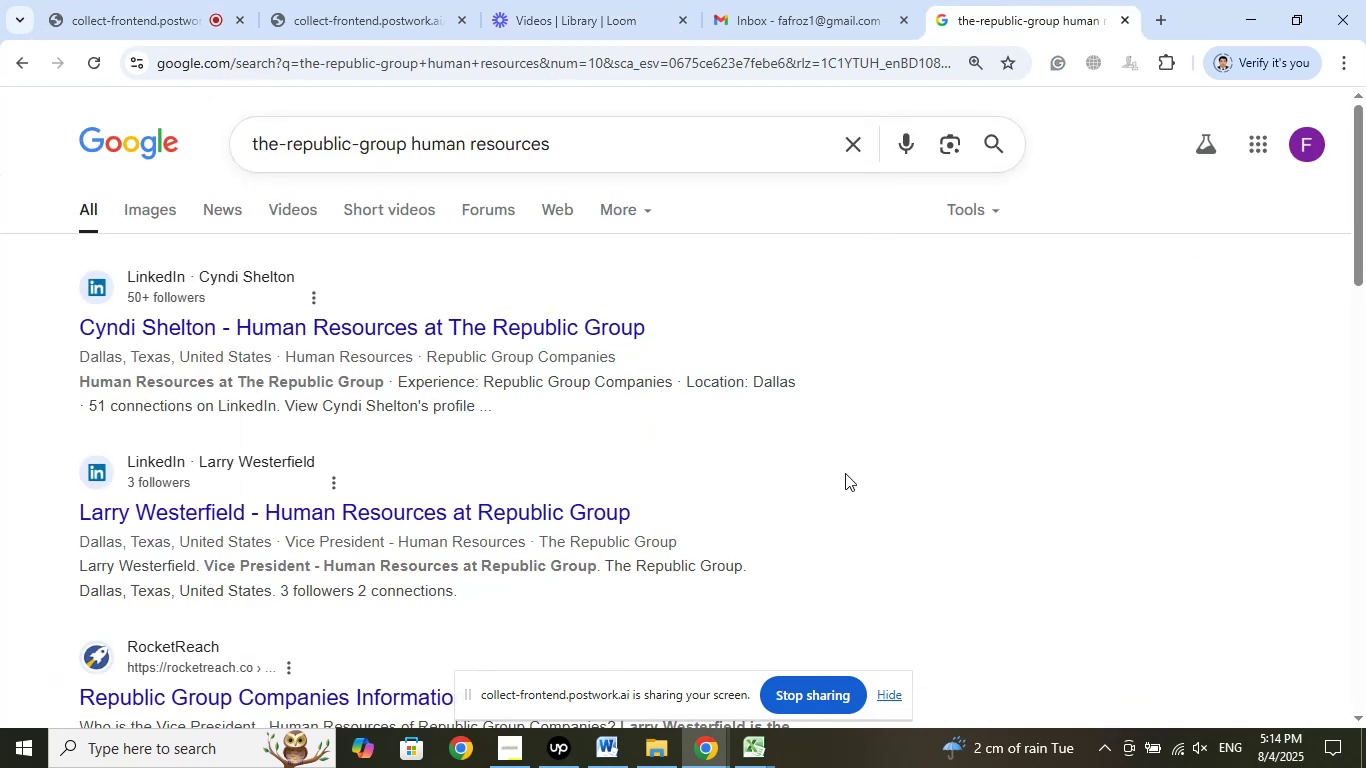 
left_click([518, 744])
 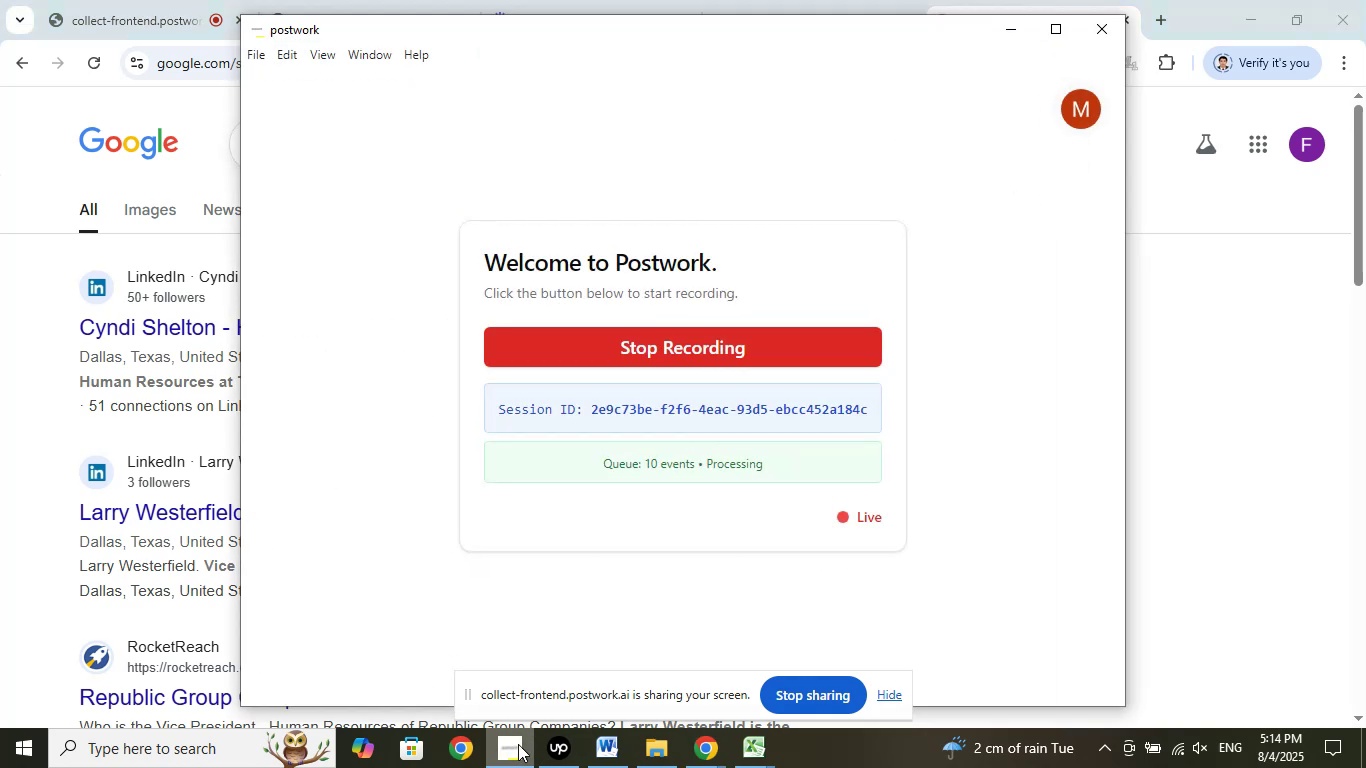 
left_click_drag(start_coordinate=[518, 744], to_coordinate=[523, 742])
 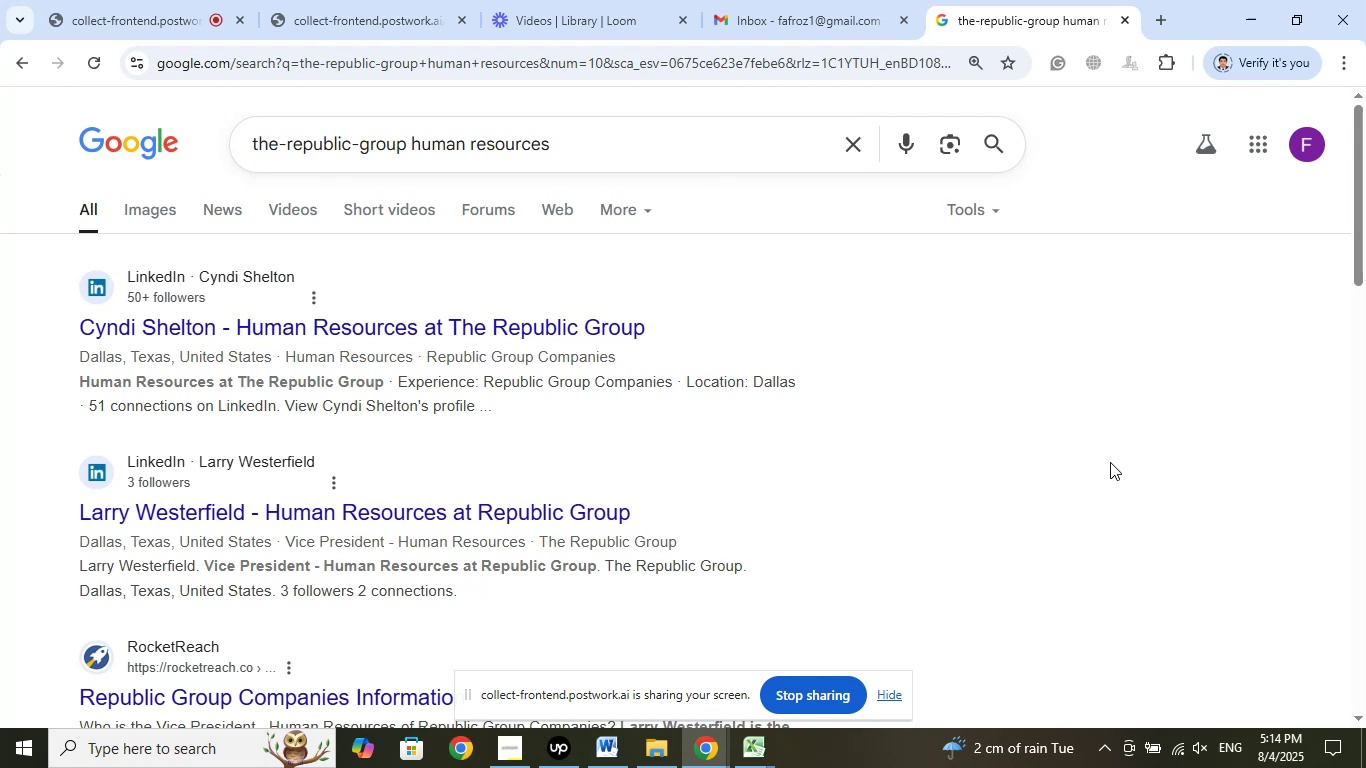 
wait(14.32)
 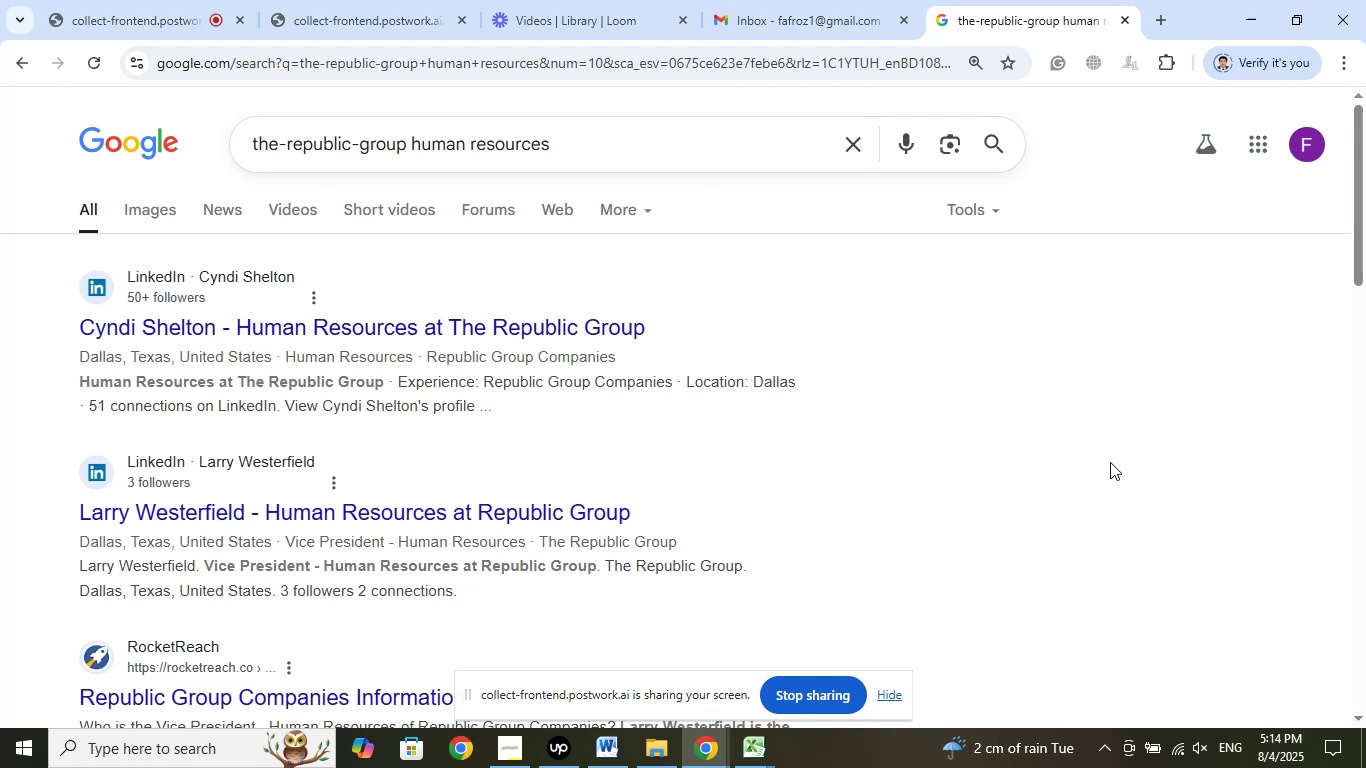 
right_click([327, 329])
 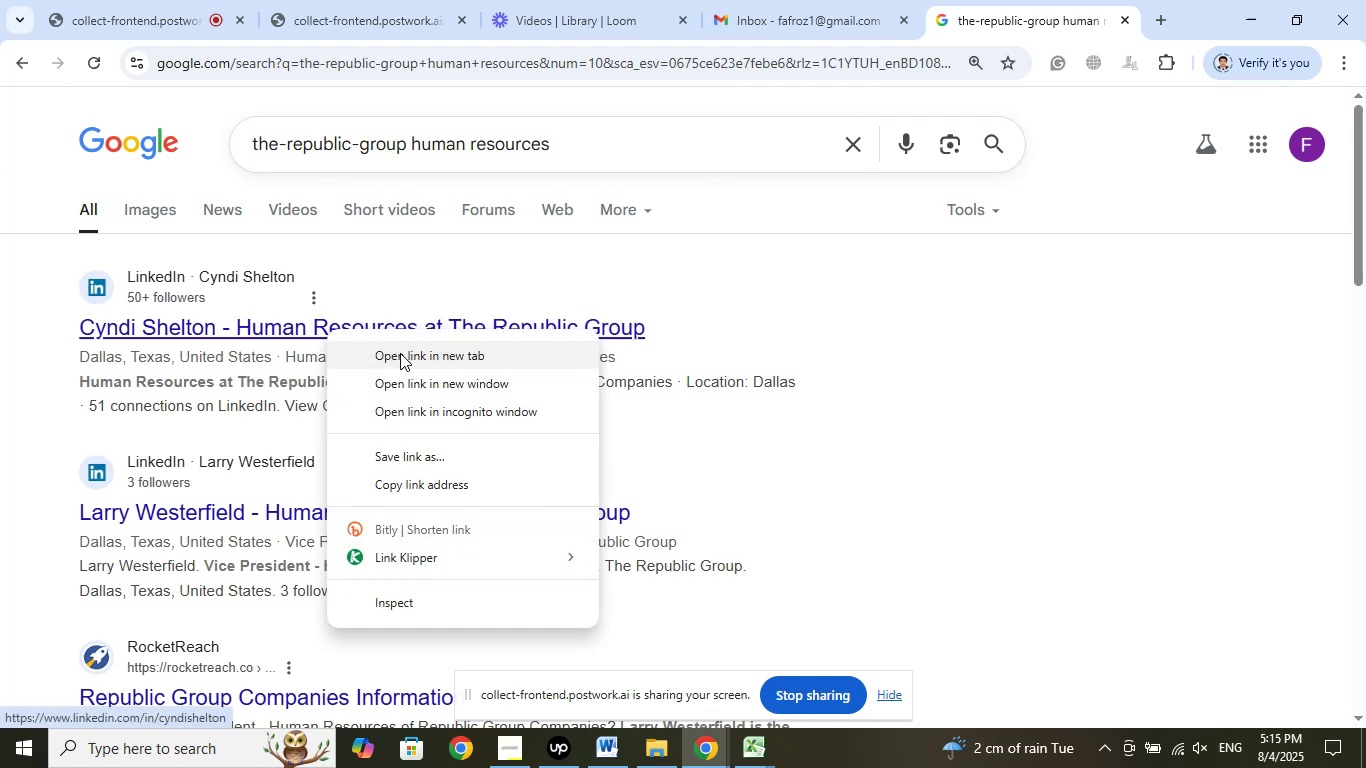 
left_click([400, 353])
 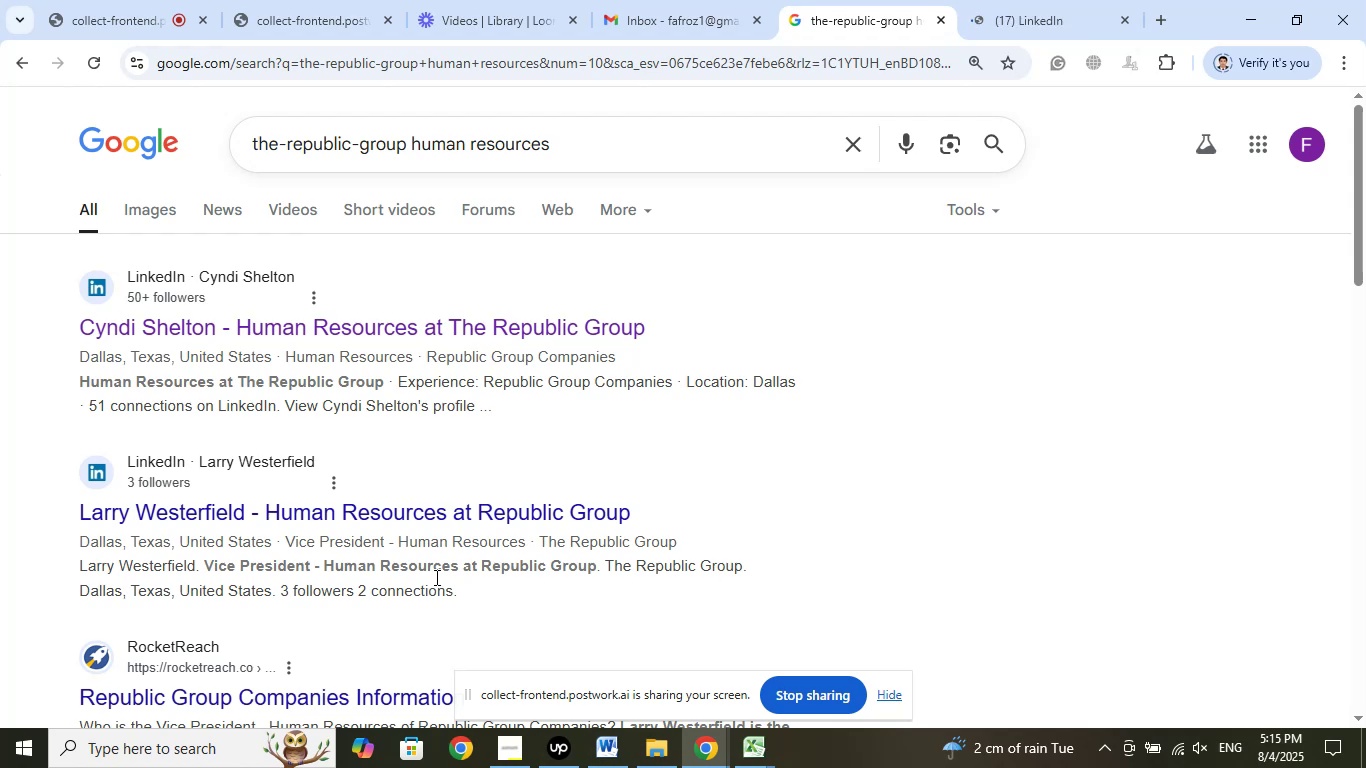 
wait(5.47)
 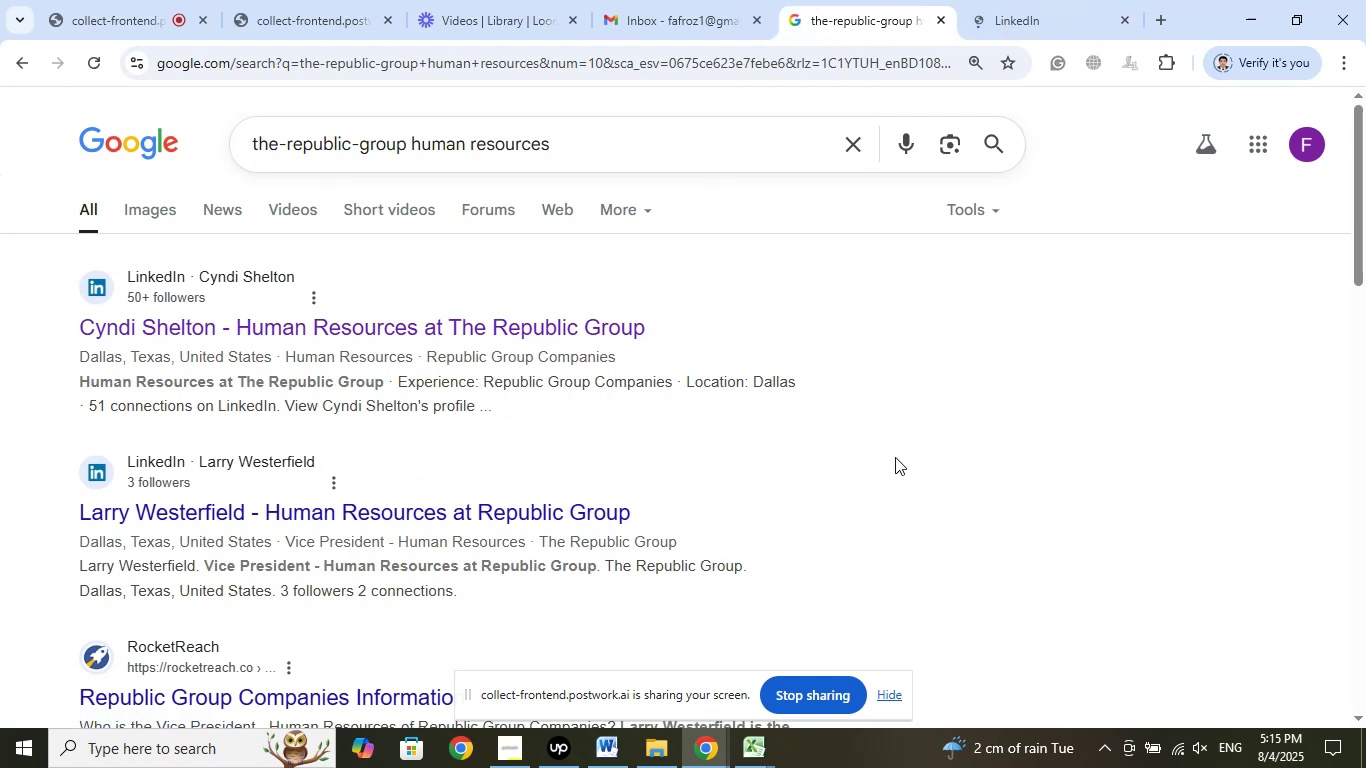 
right_click([446, 509])
 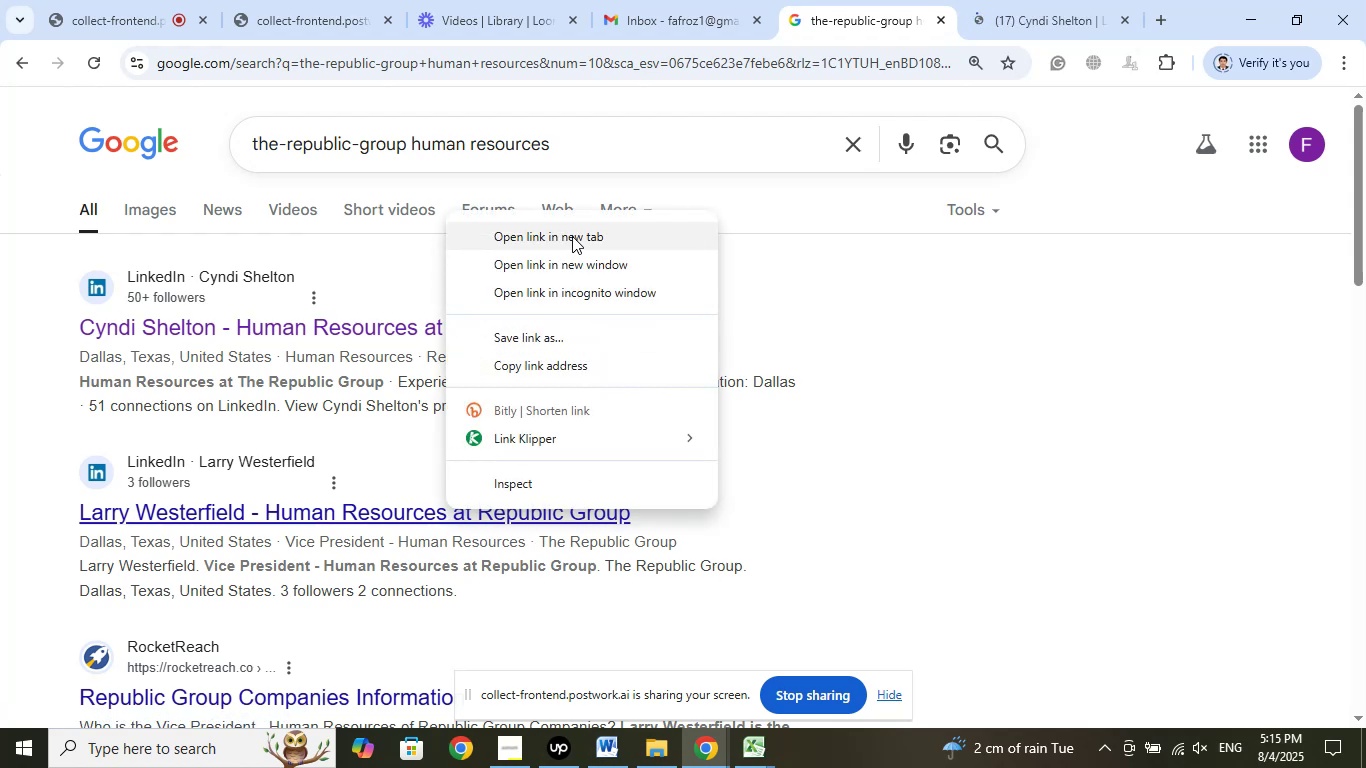 
scroll: coordinate [809, 471], scroll_direction: down, amount: 5.0
 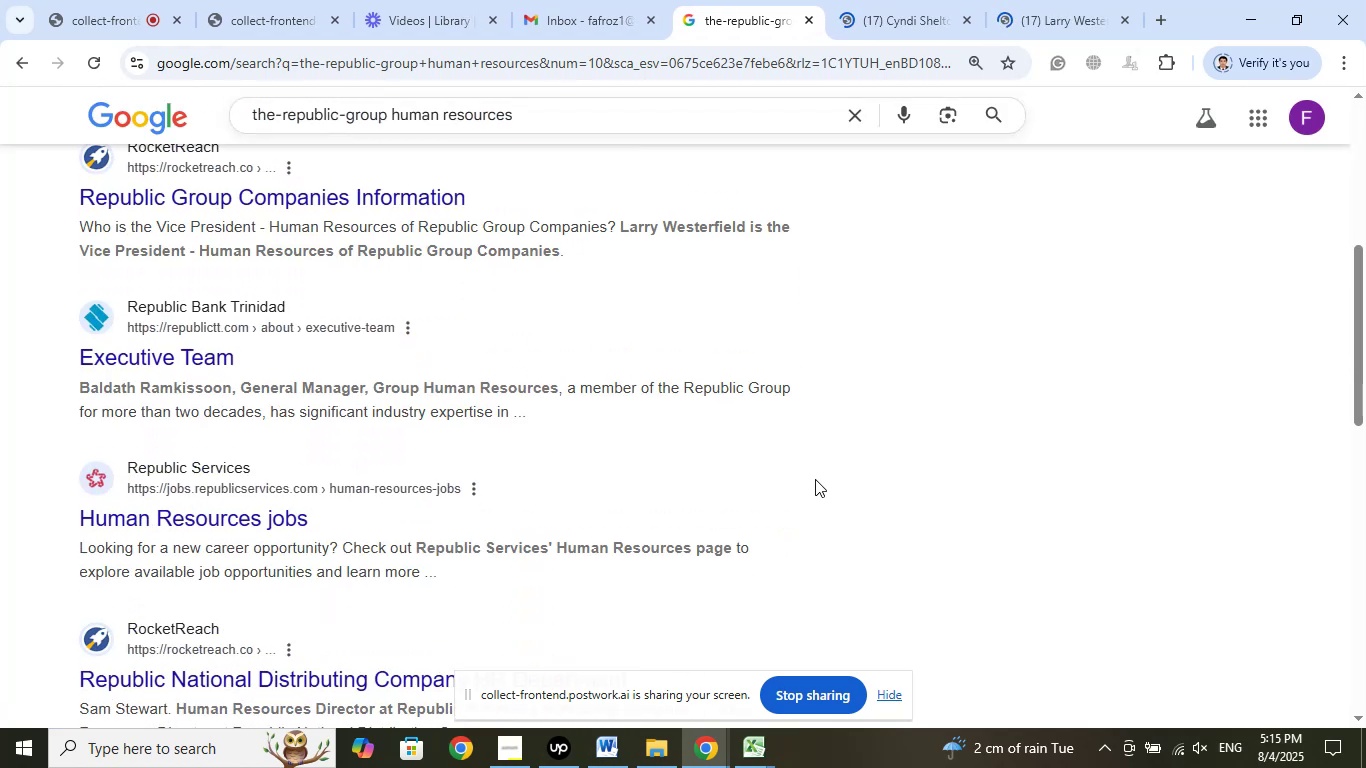 
wait(9.64)
 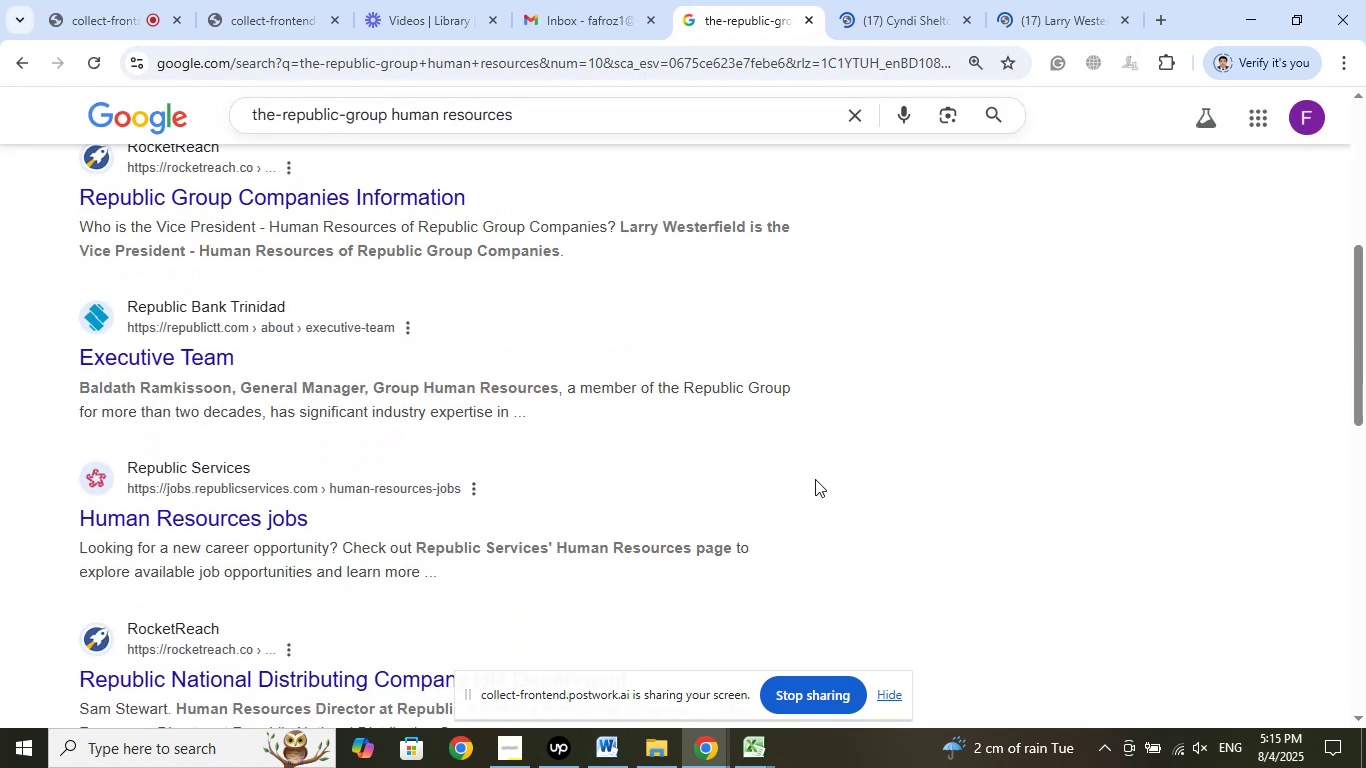 
scroll: coordinate [815, 479], scroll_direction: up, amount: 3.0
 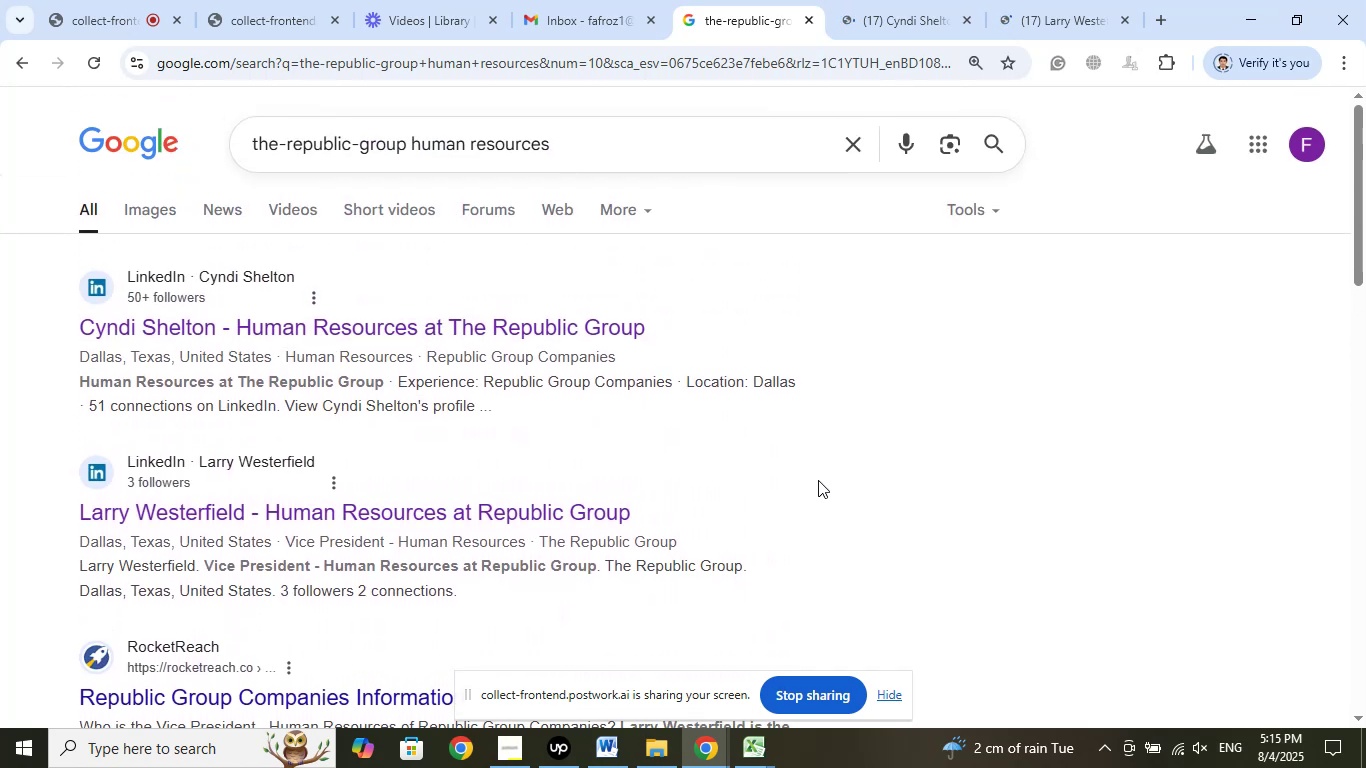 
wait(5.04)
 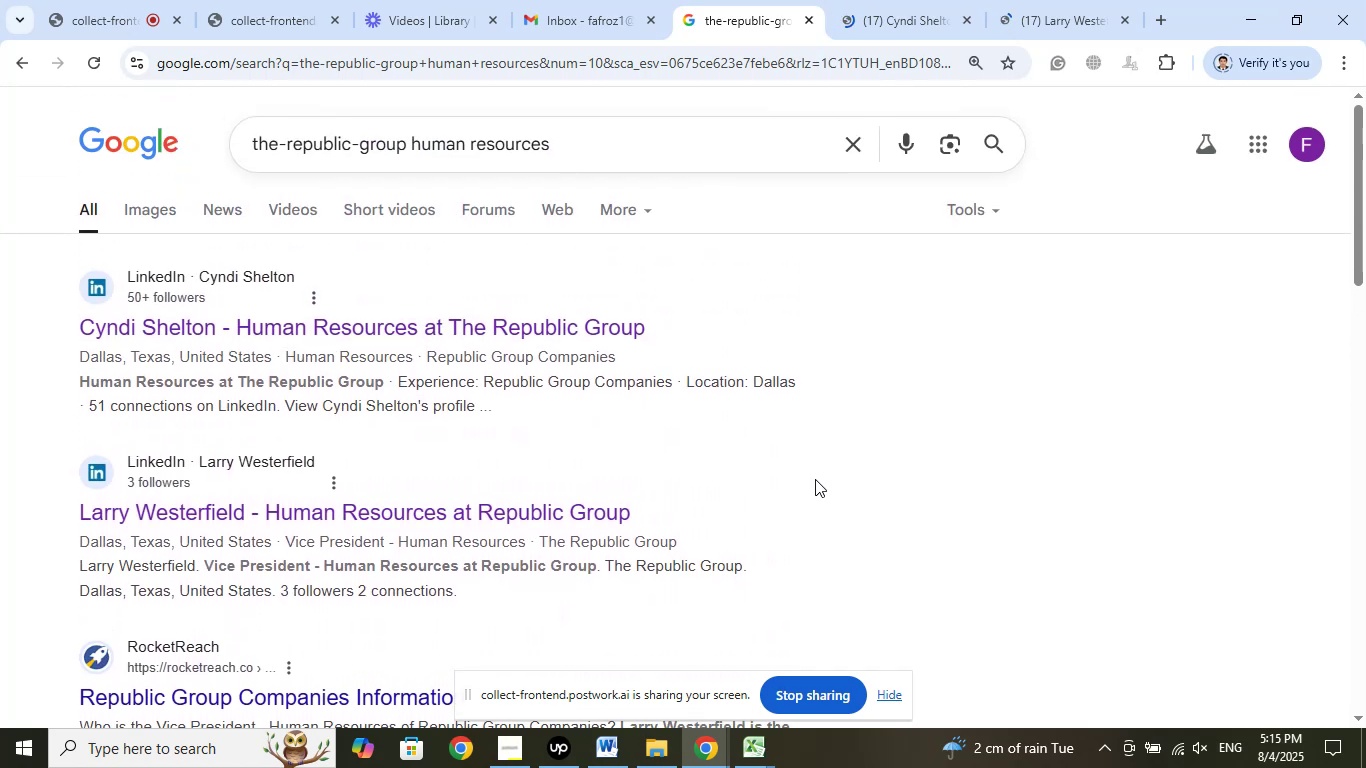 
scroll: coordinate [818, 480], scroll_direction: down, amount: 3.0
 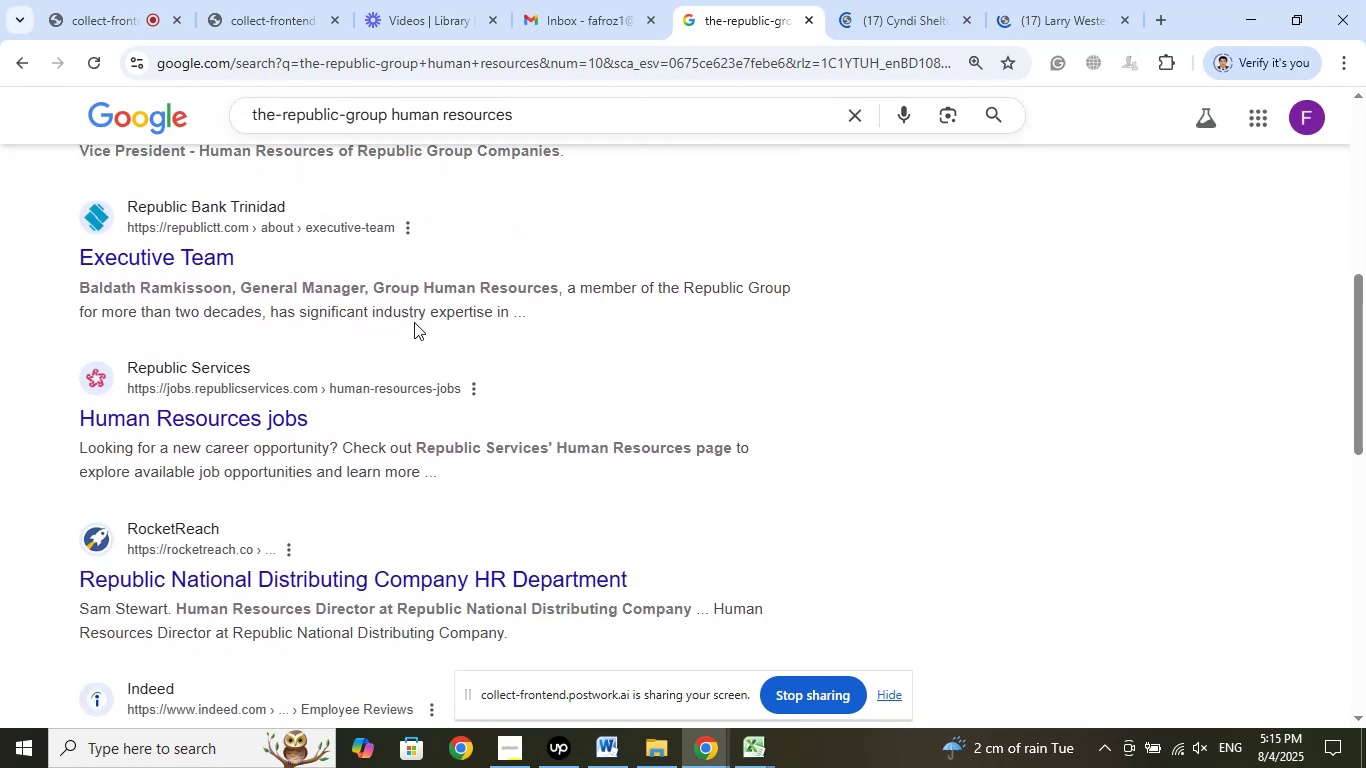 
wait(9.22)
 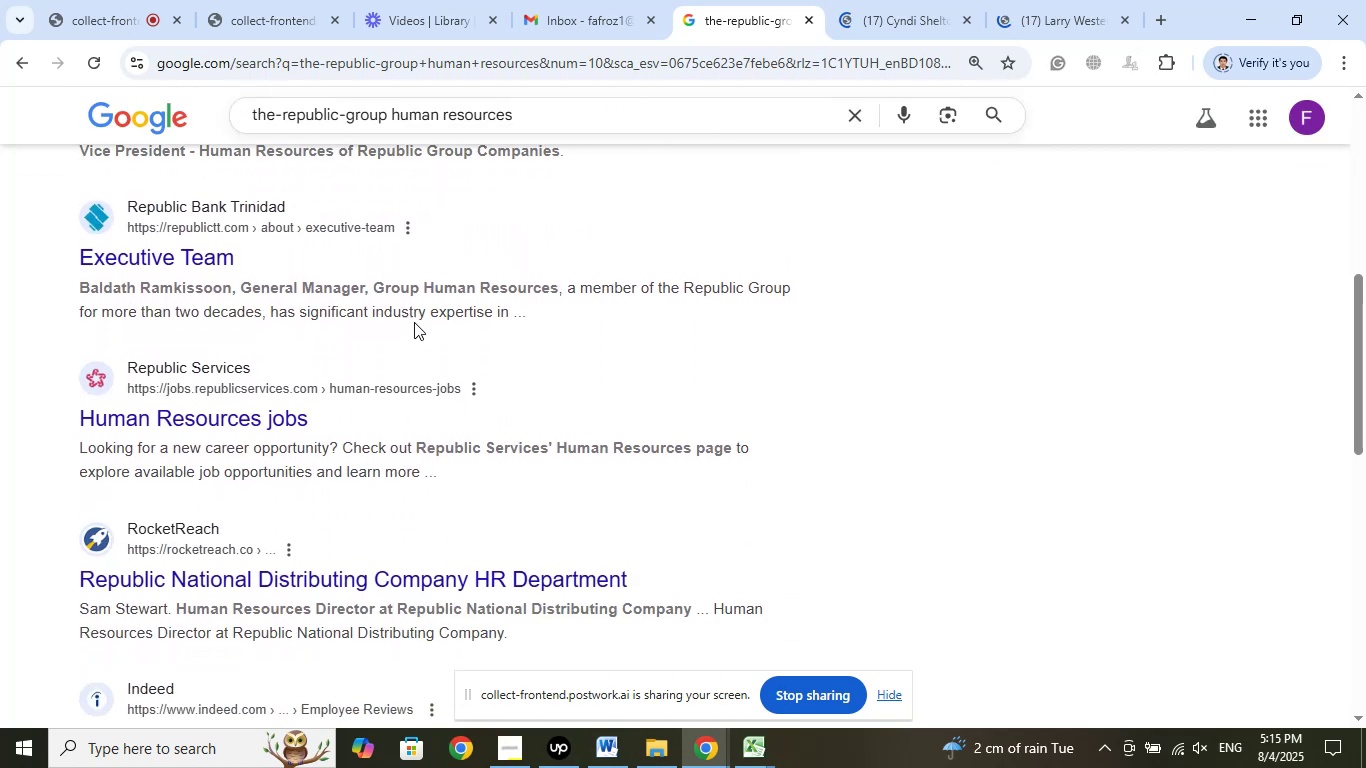 
scroll: coordinate [758, 522], scroll_direction: down, amount: 4.0
 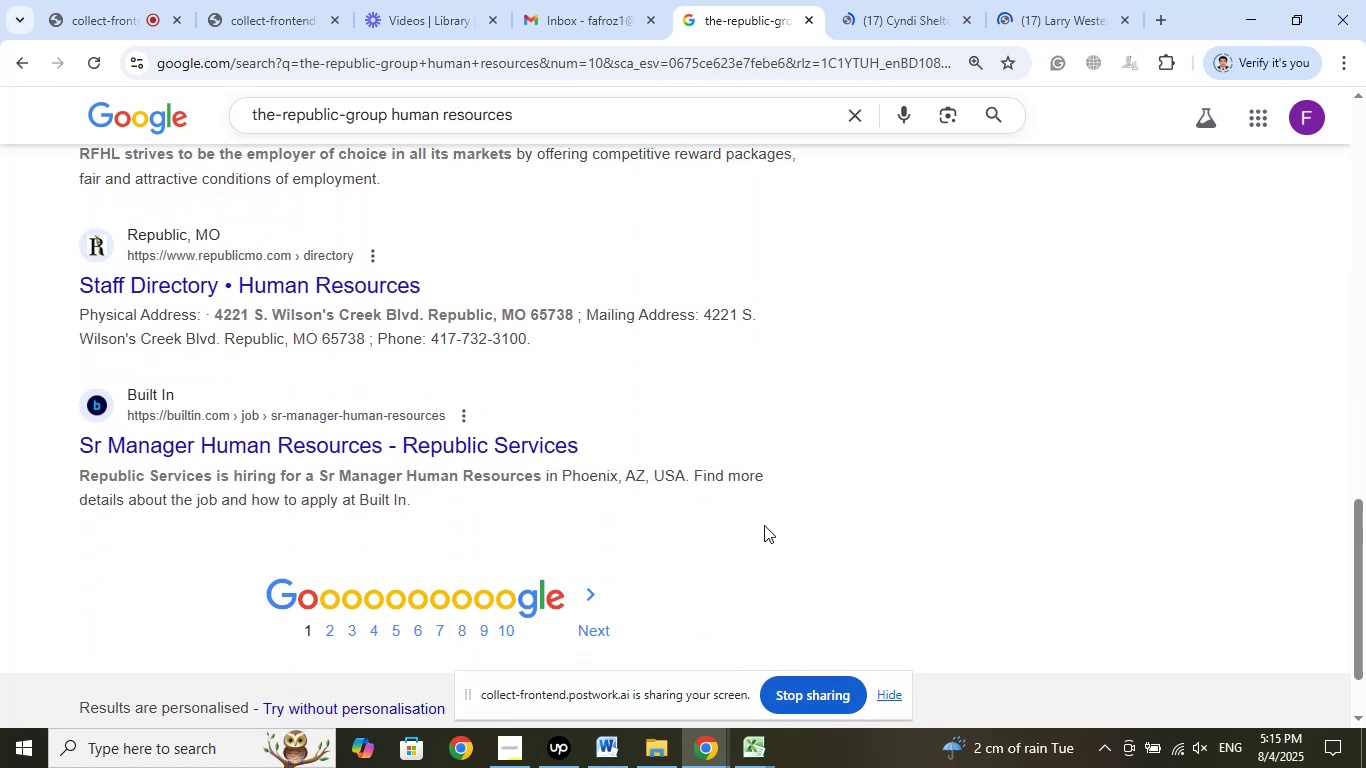 
wait(8.48)
 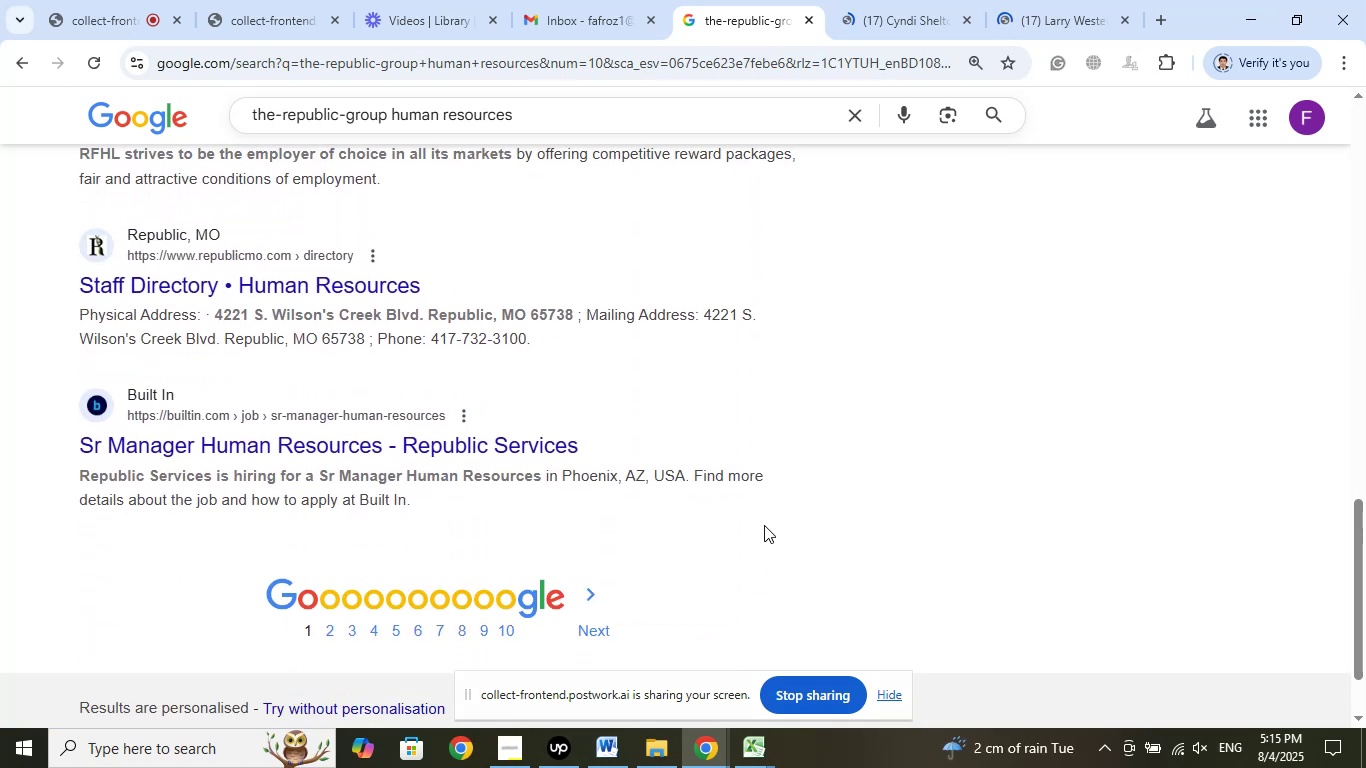 
right_click([249, 450])
 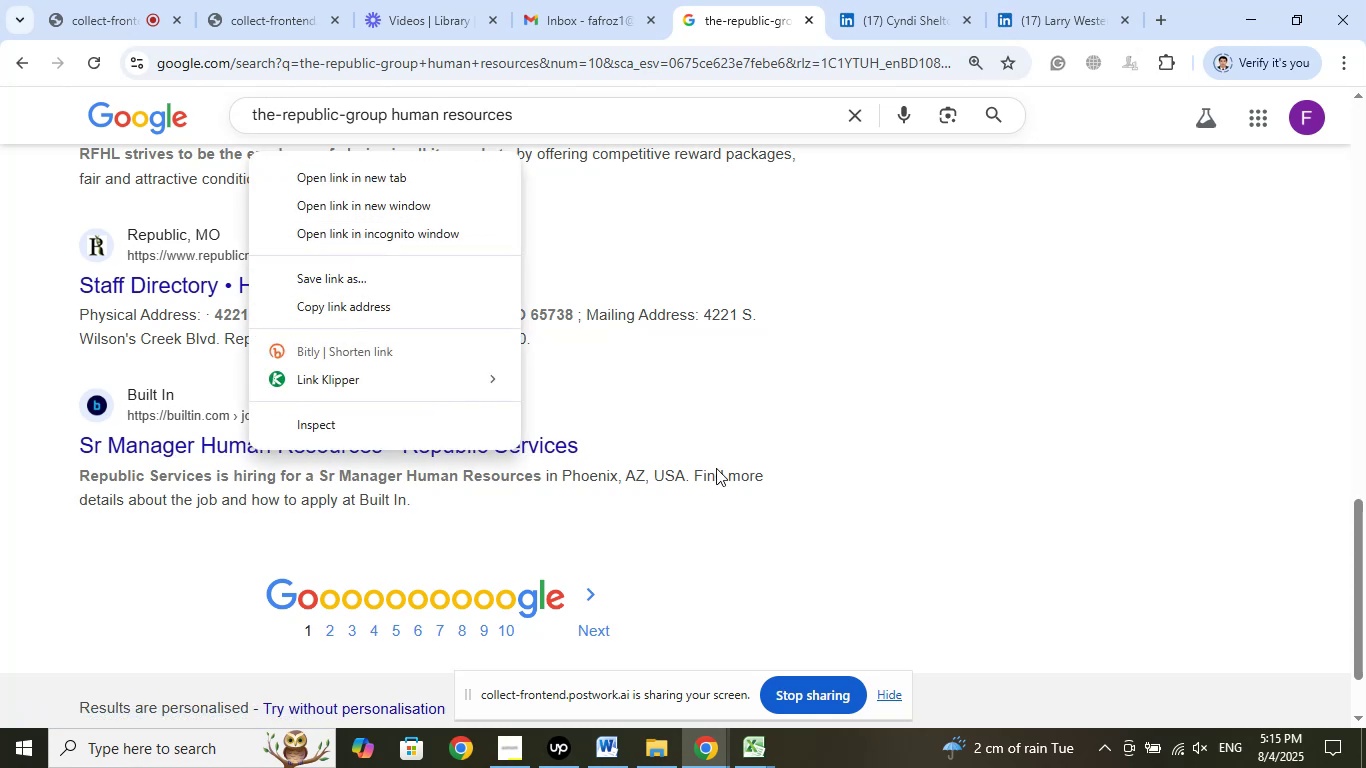 
left_click([940, 414])
 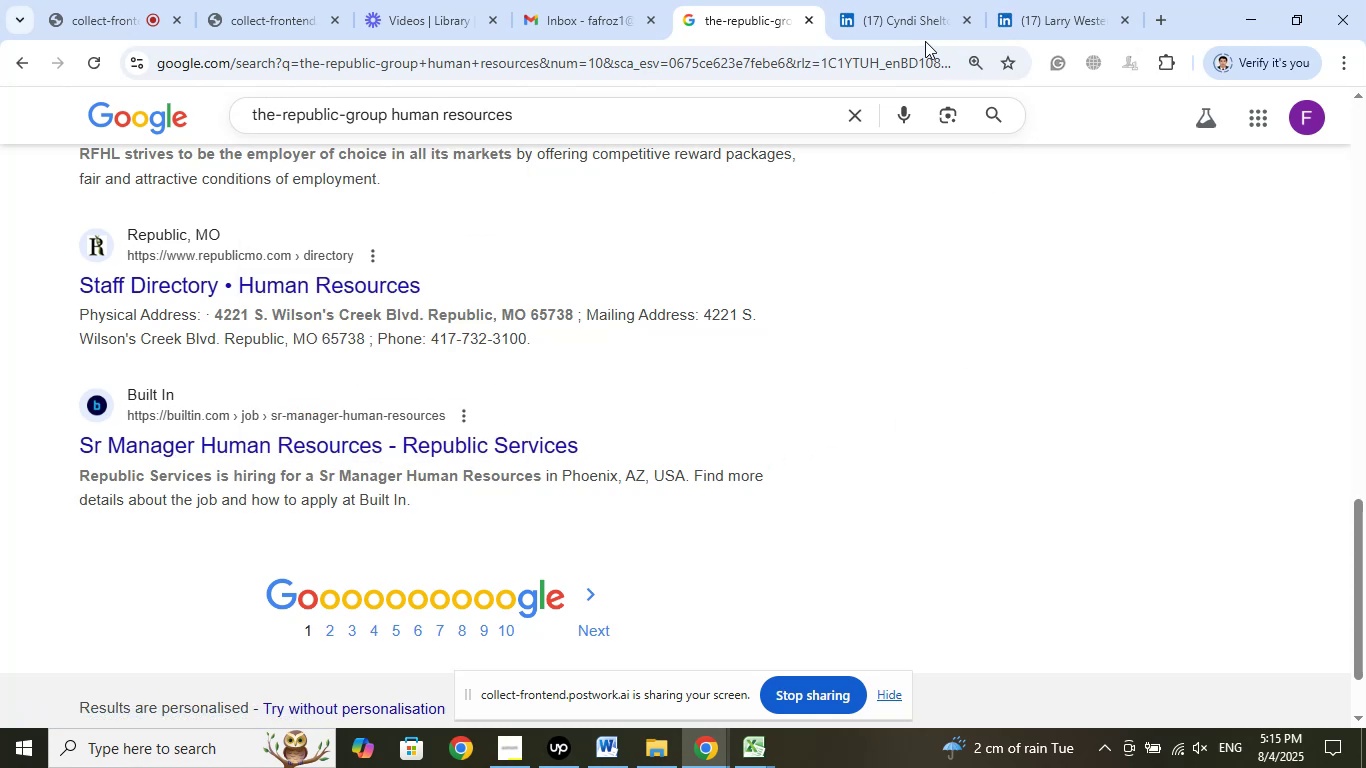 
left_click_drag(start_coordinate=[920, 16], to_coordinate=[993, 16])
 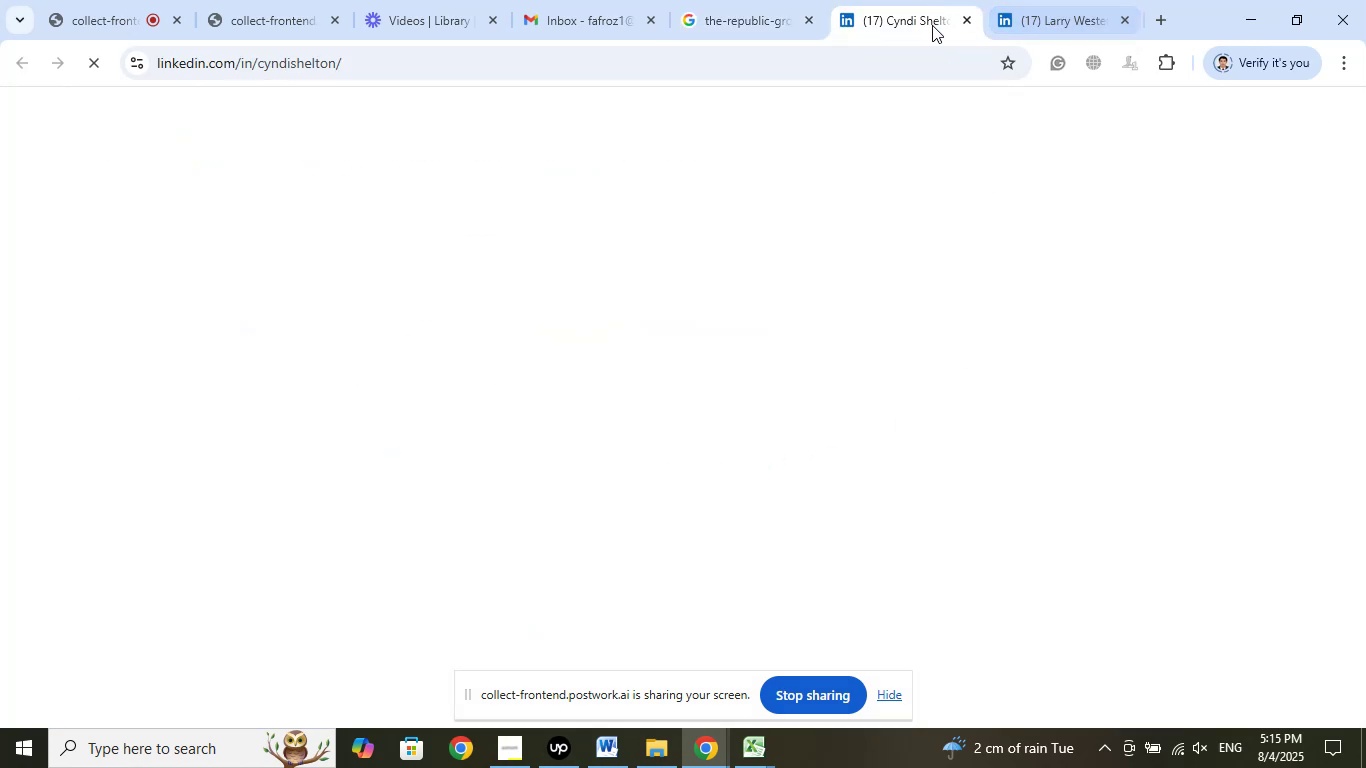 
left_click_drag(start_coordinate=[923, 25], to_coordinate=[1064, 15])
 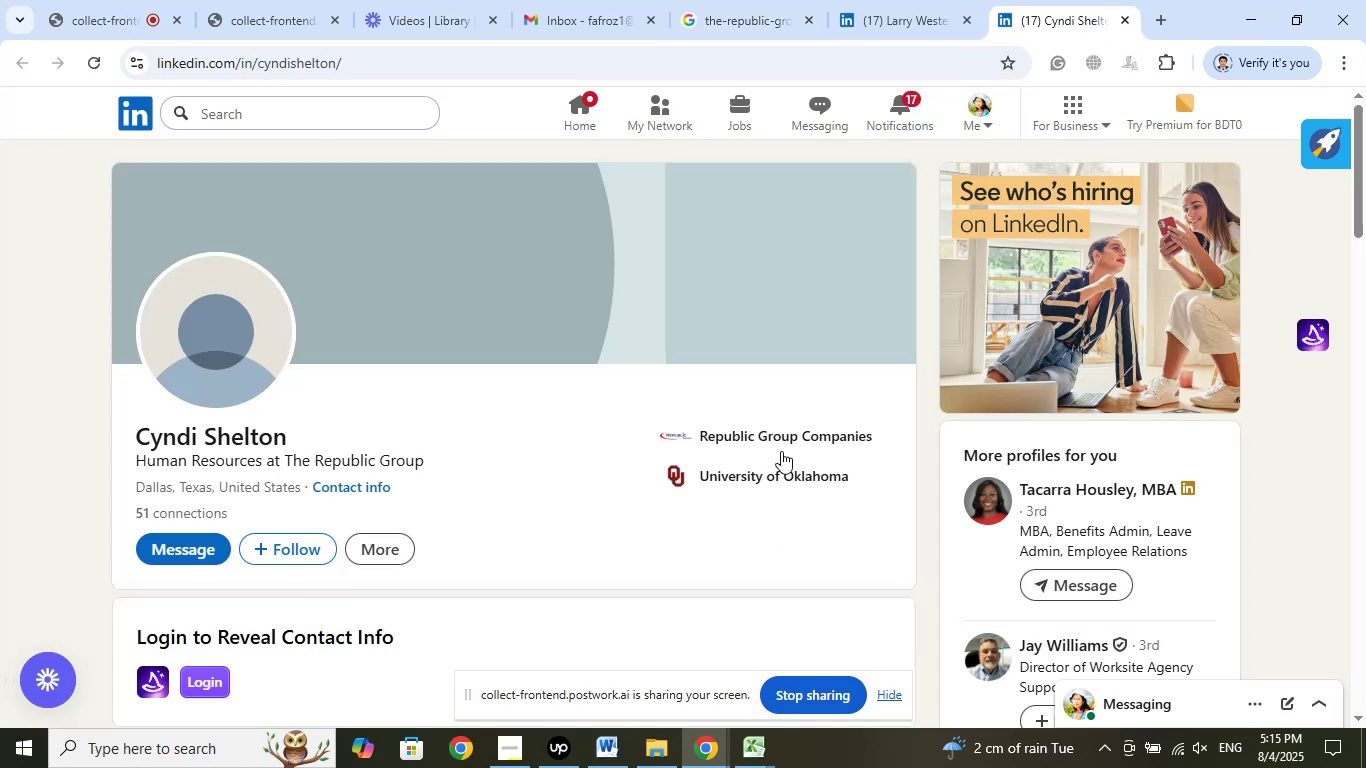 
left_click([775, 436])
 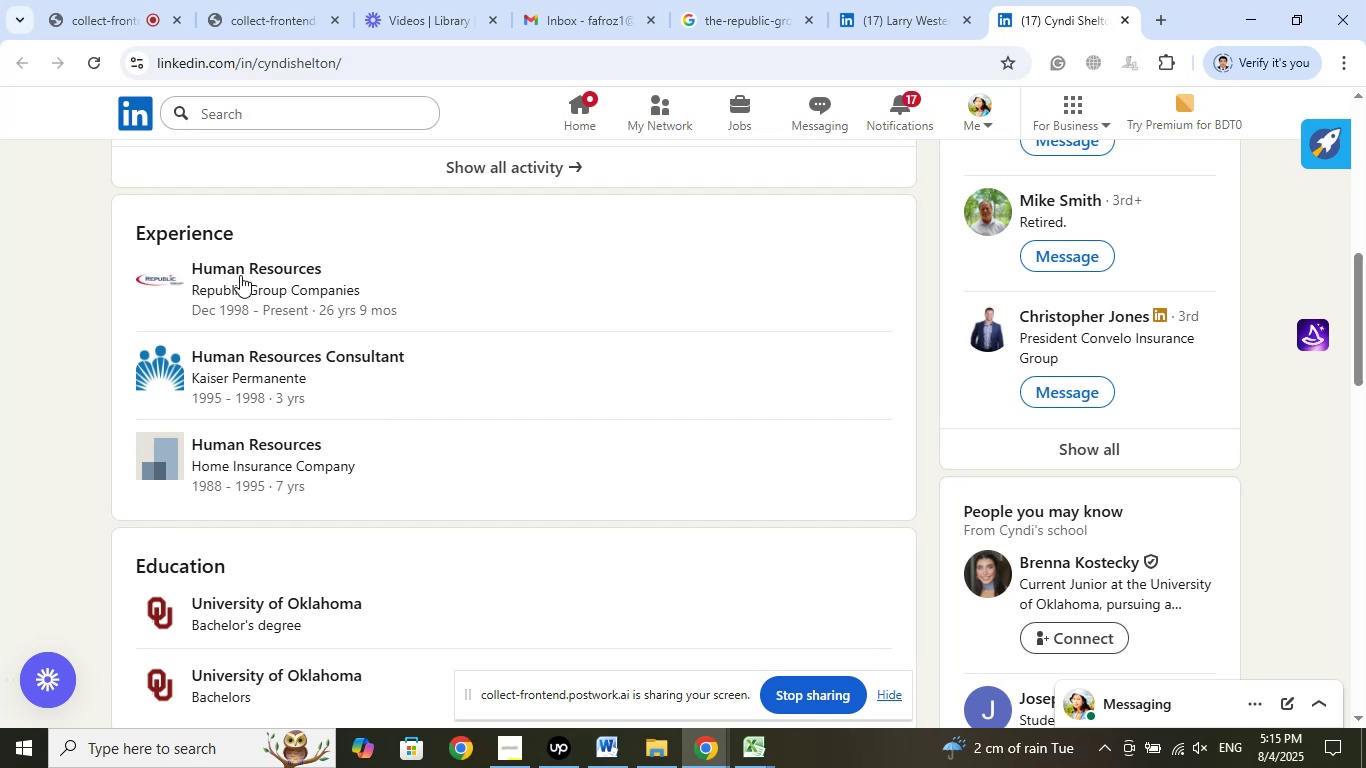 
right_click([240, 275])
 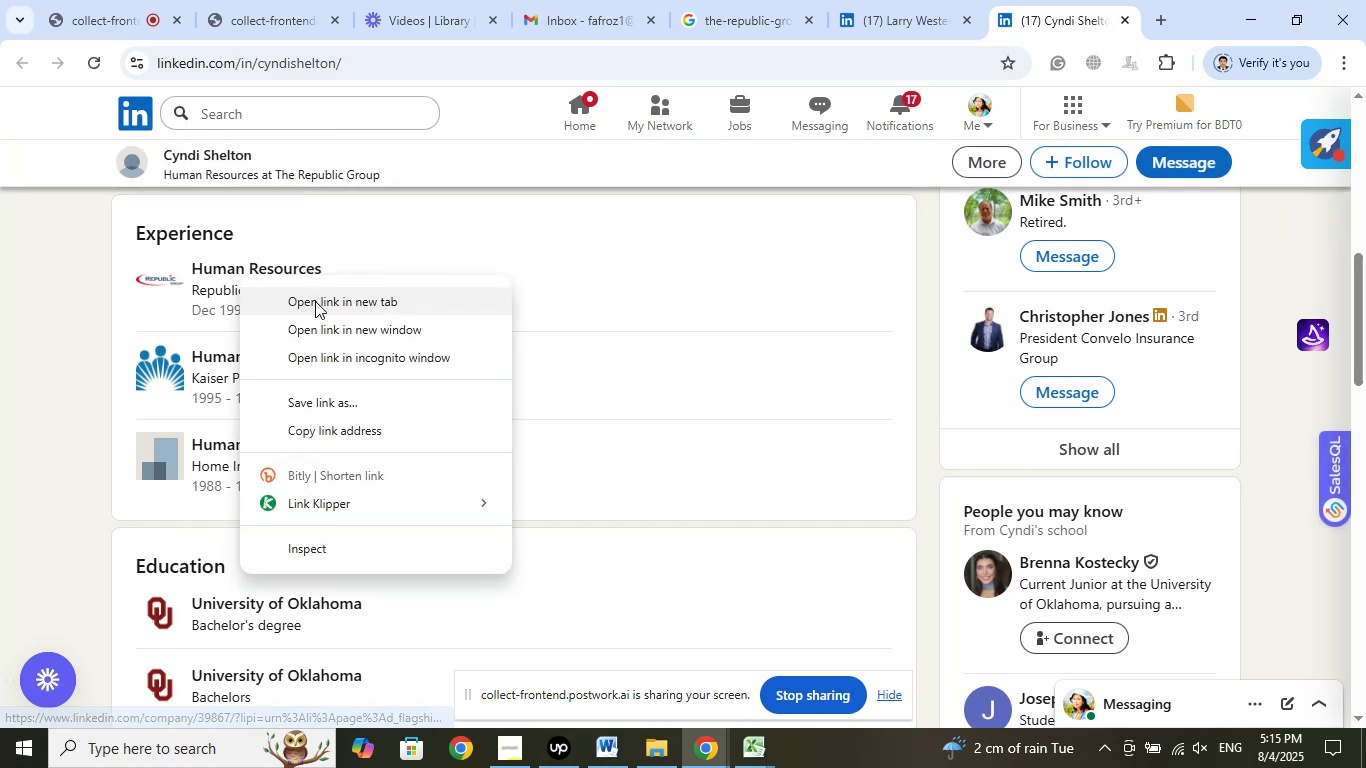 
left_click([320, 304])
 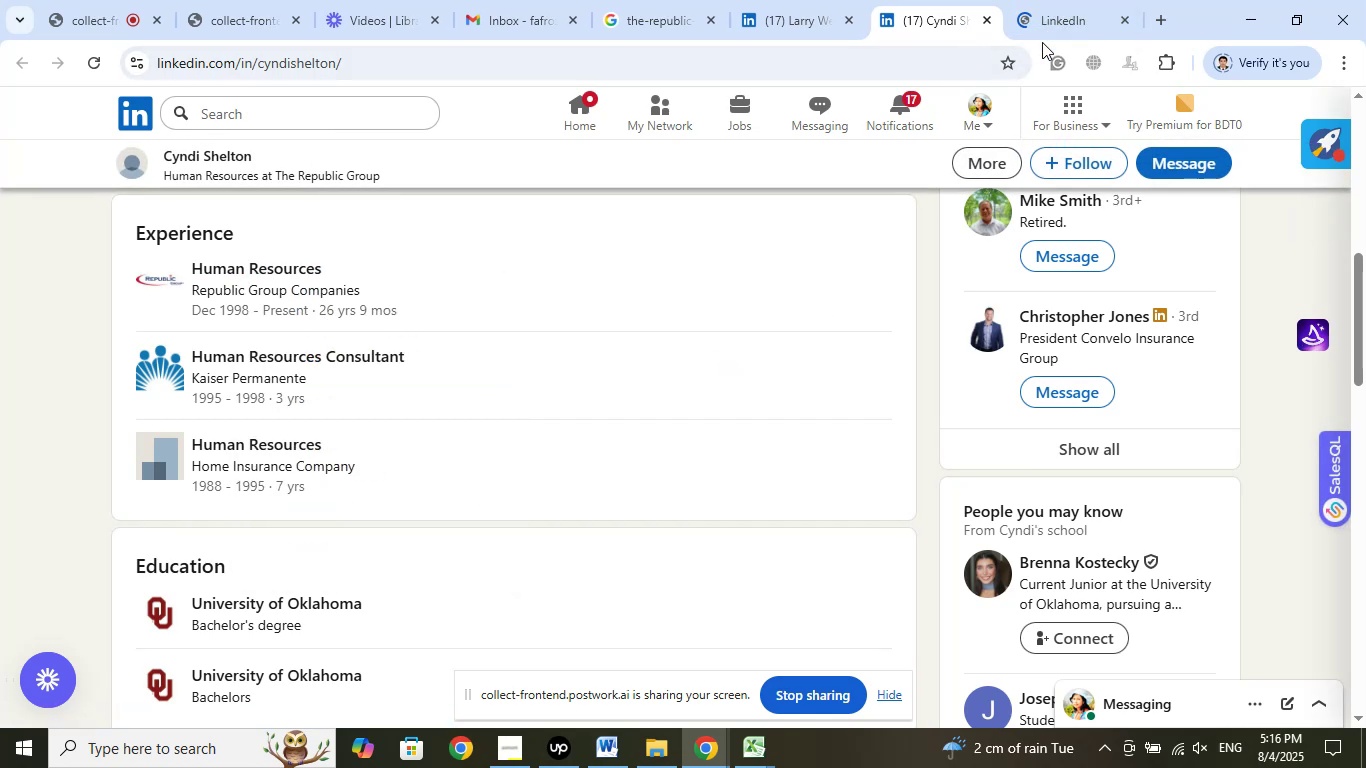 
wait(8.26)
 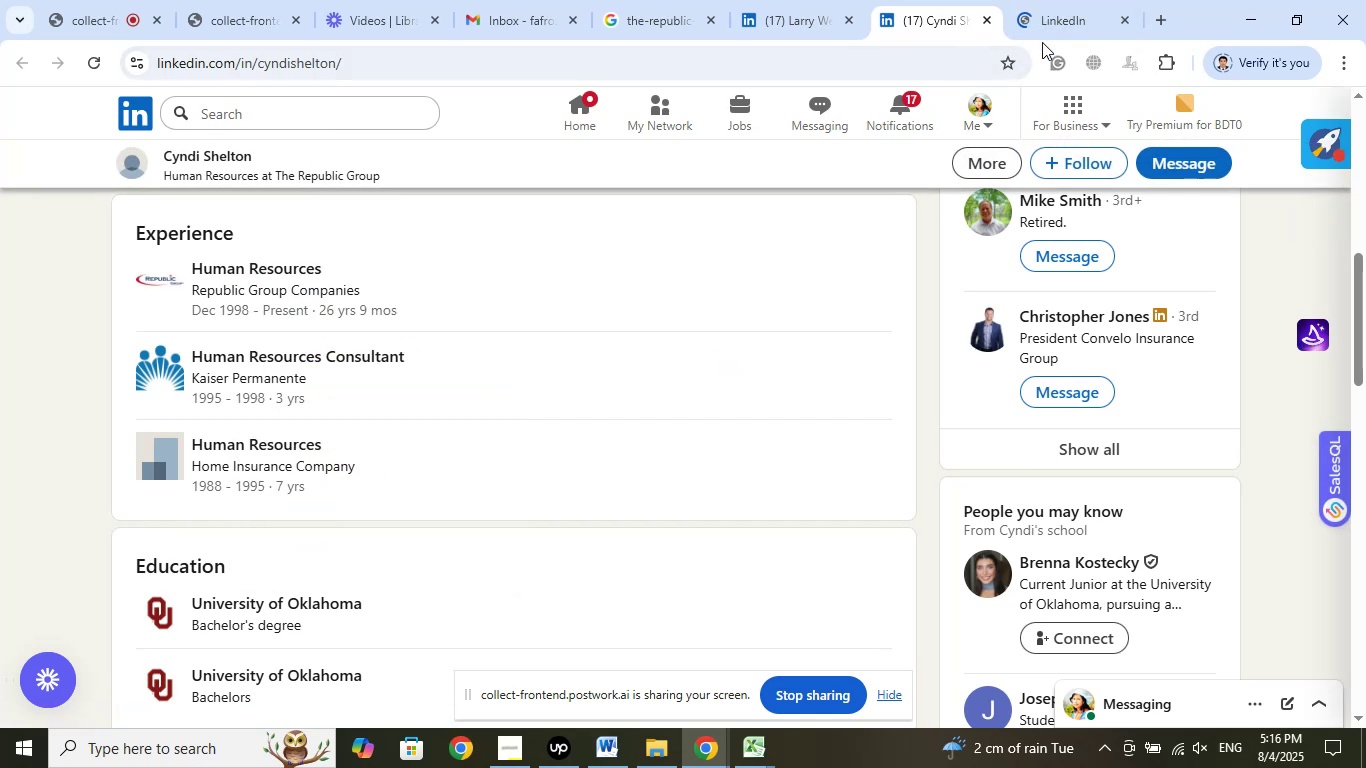 
left_click([1072, 2])
 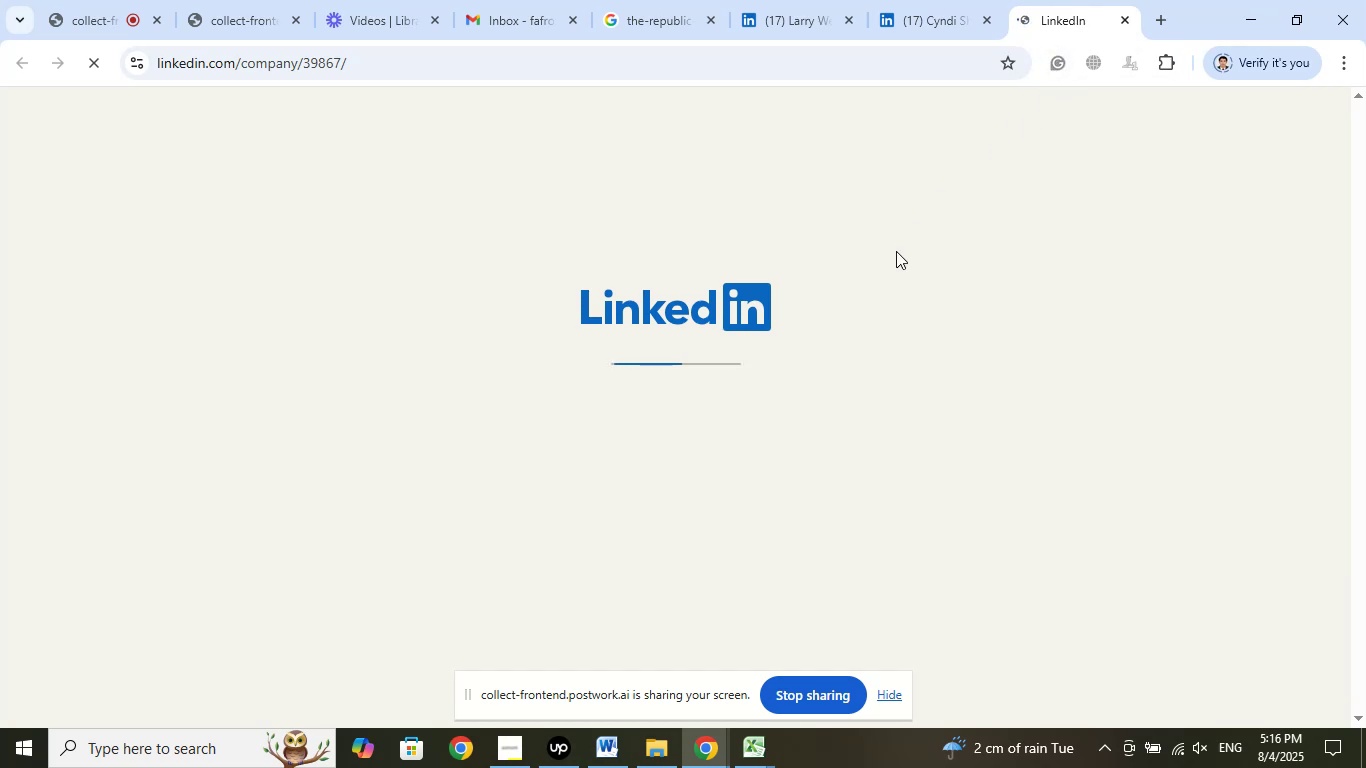 
left_click([926, 14])
 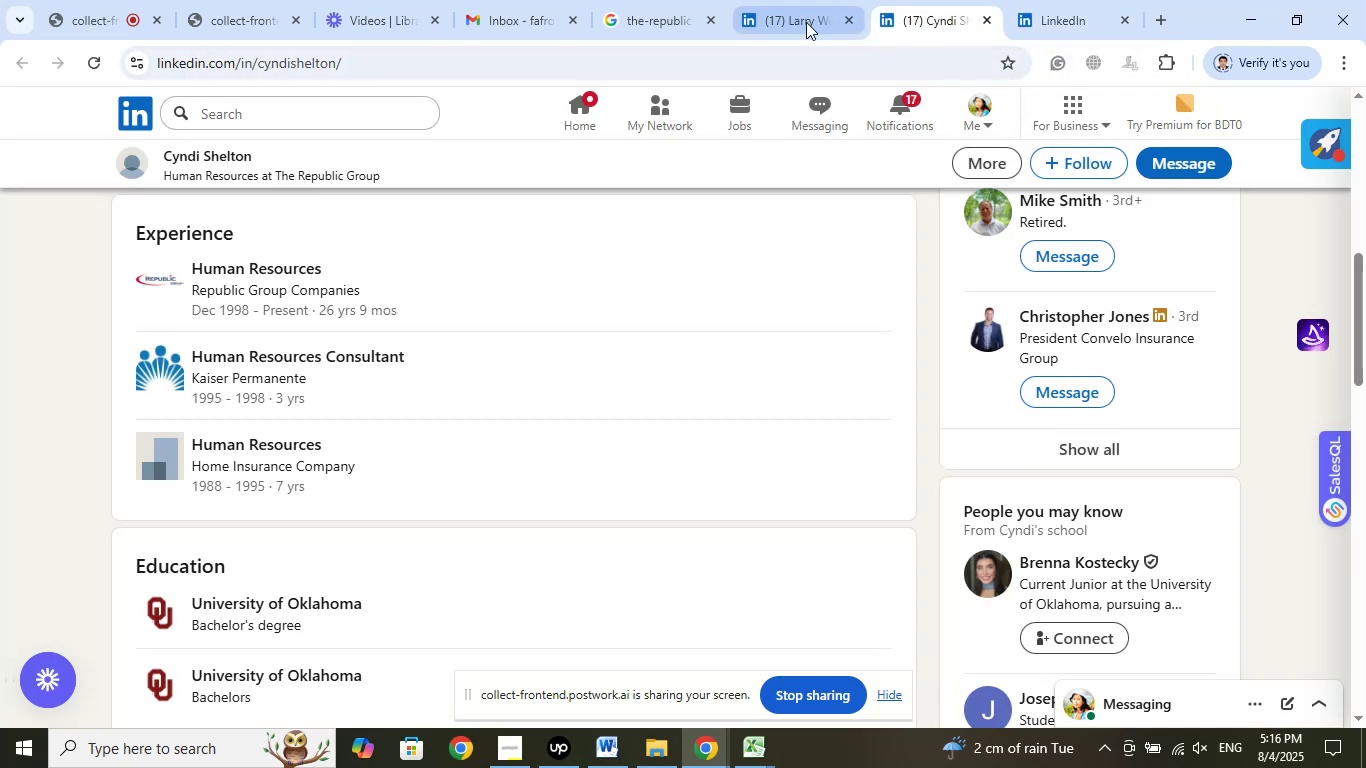 
left_click([806, 16])
 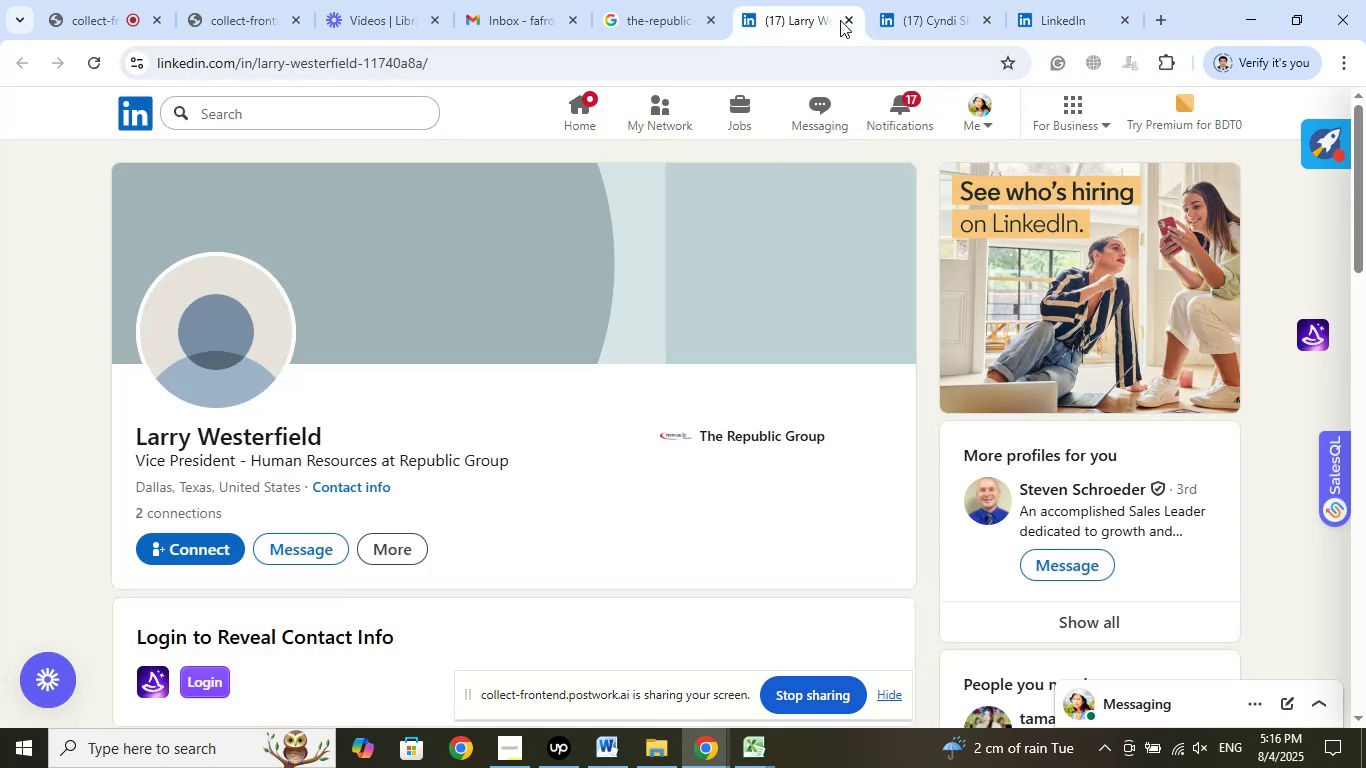 
left_click([1075, 9])
 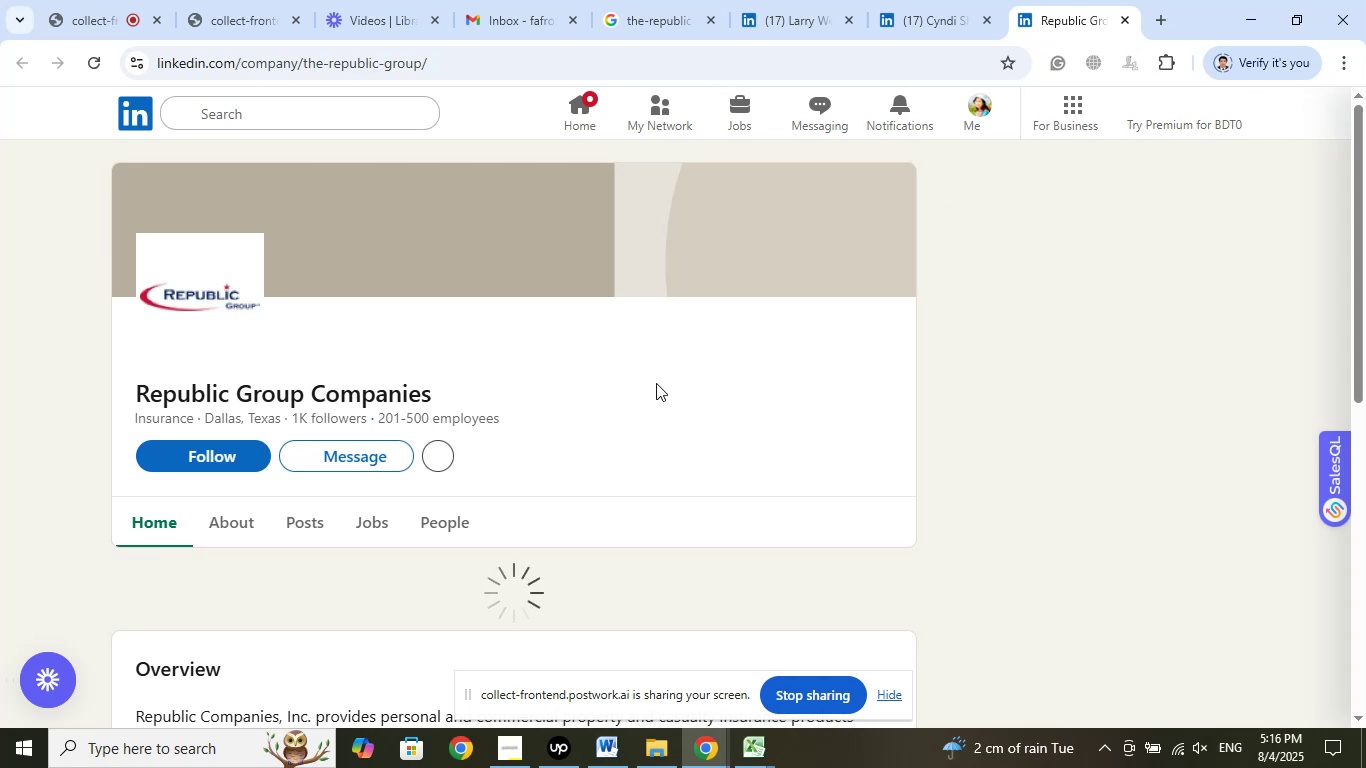 
left_click([946, 16])
 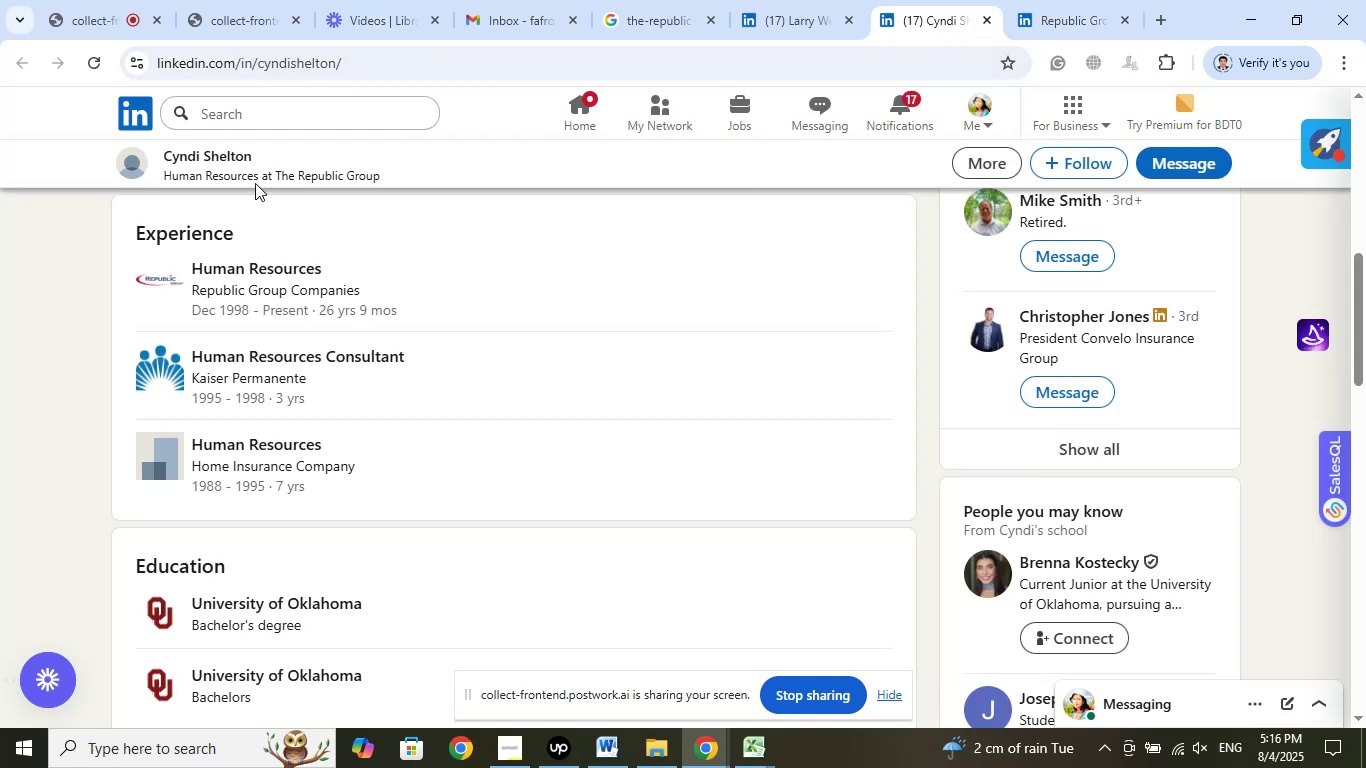 
left_click([261, 165])
 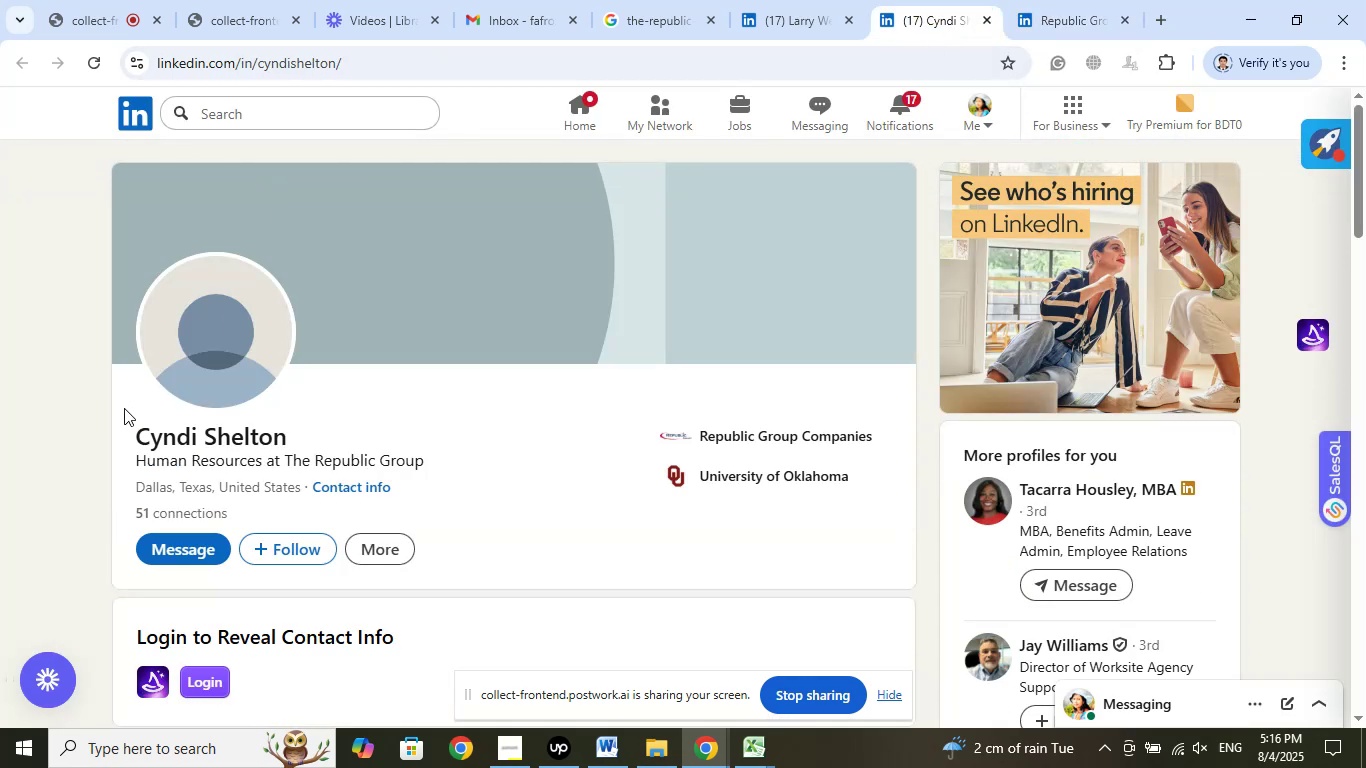 
left_click_drag(start_coordinate=[122, 432], to_coordinate=[299, 434])
 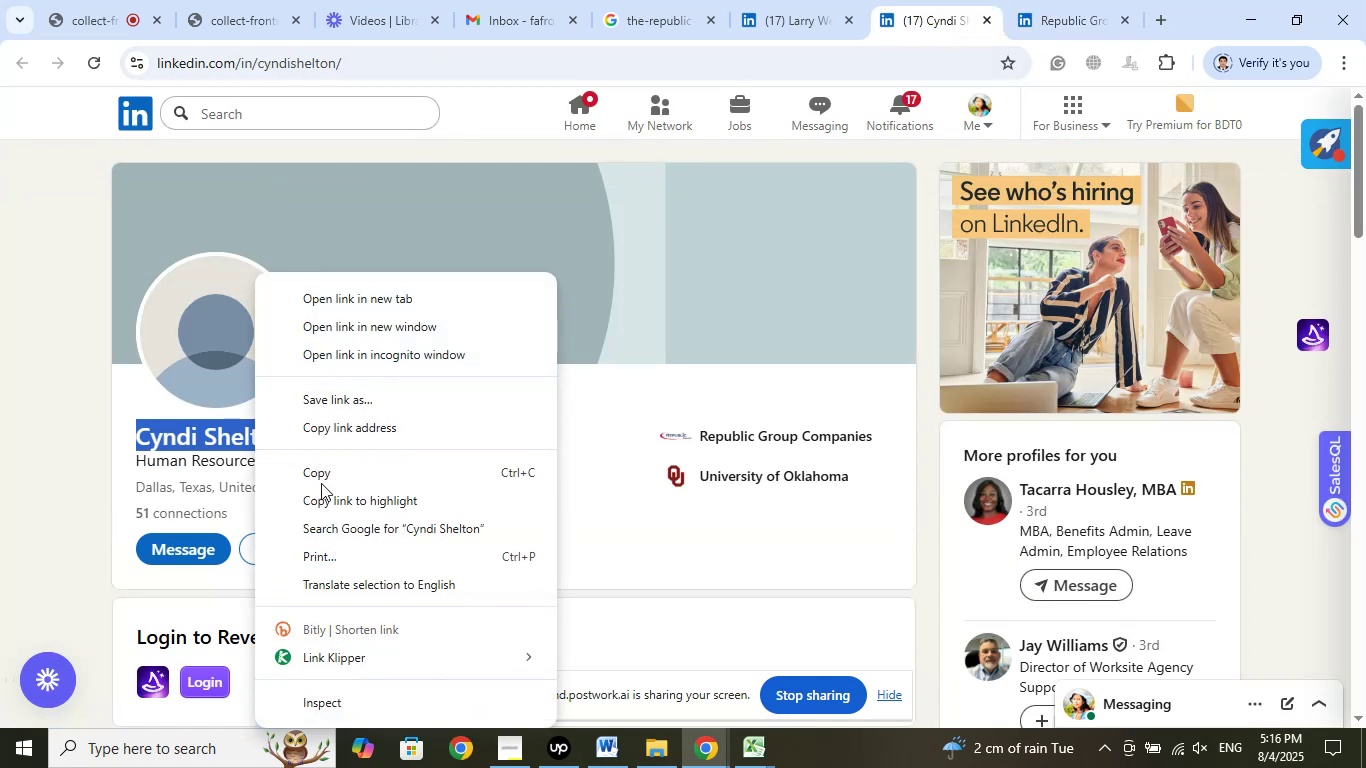 
left_click_drag(start_coordinate=[340, 471], to_coordinate=[350, 474])
 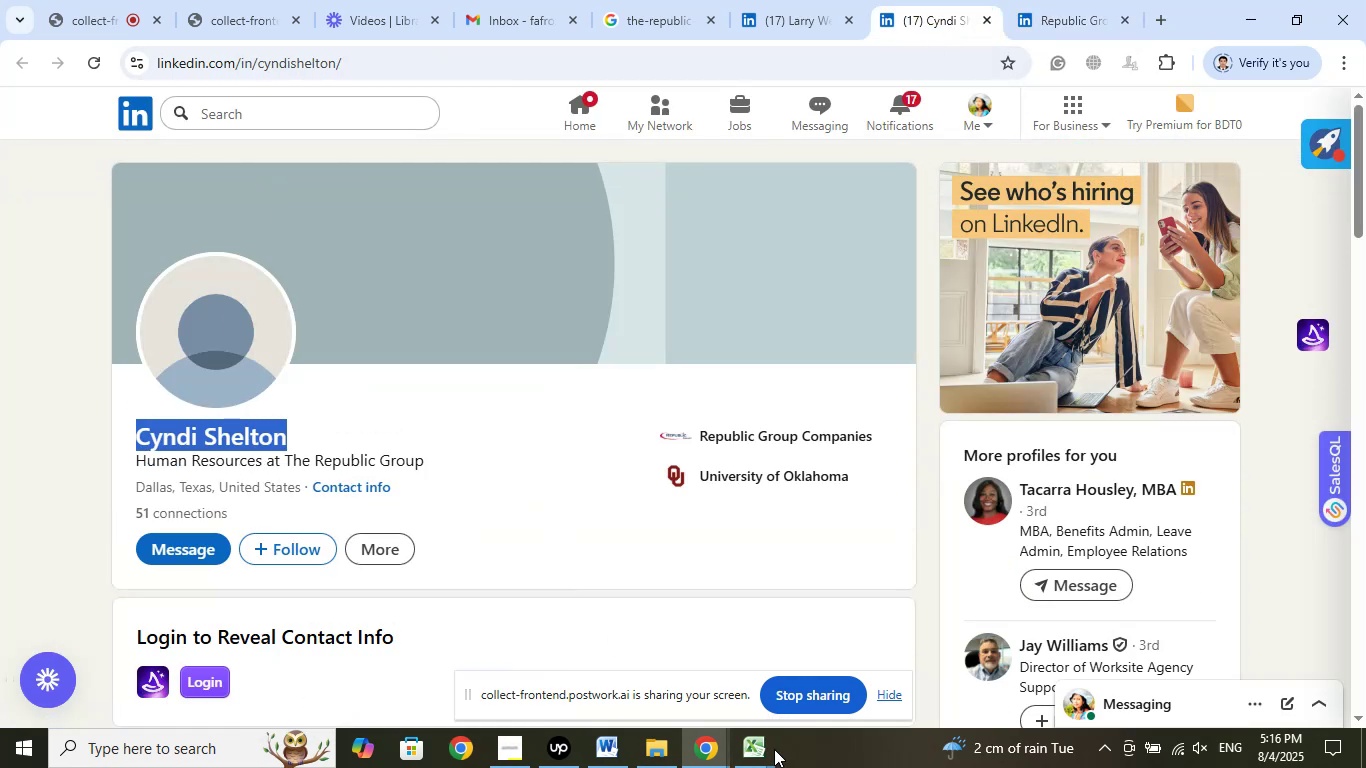 
left_click([763, 748])
 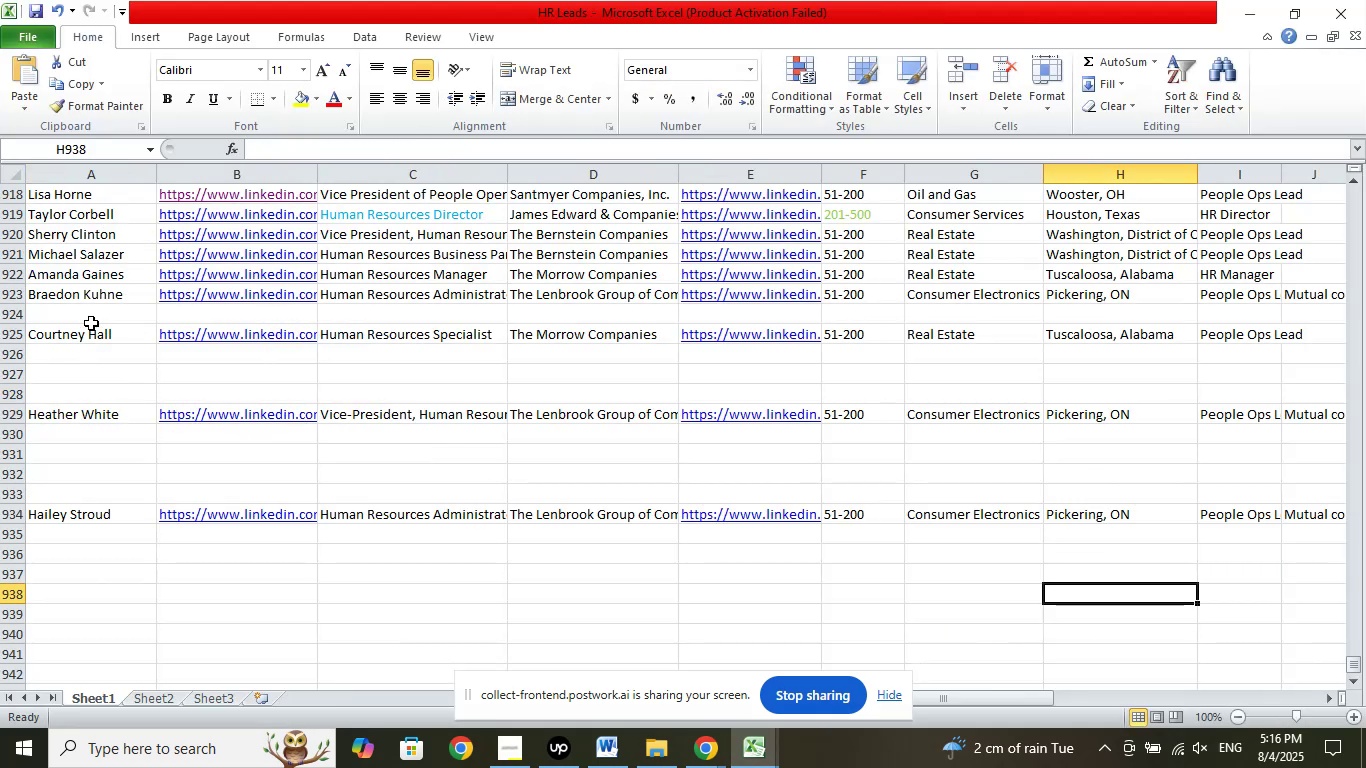 
left_click([100, 306])
 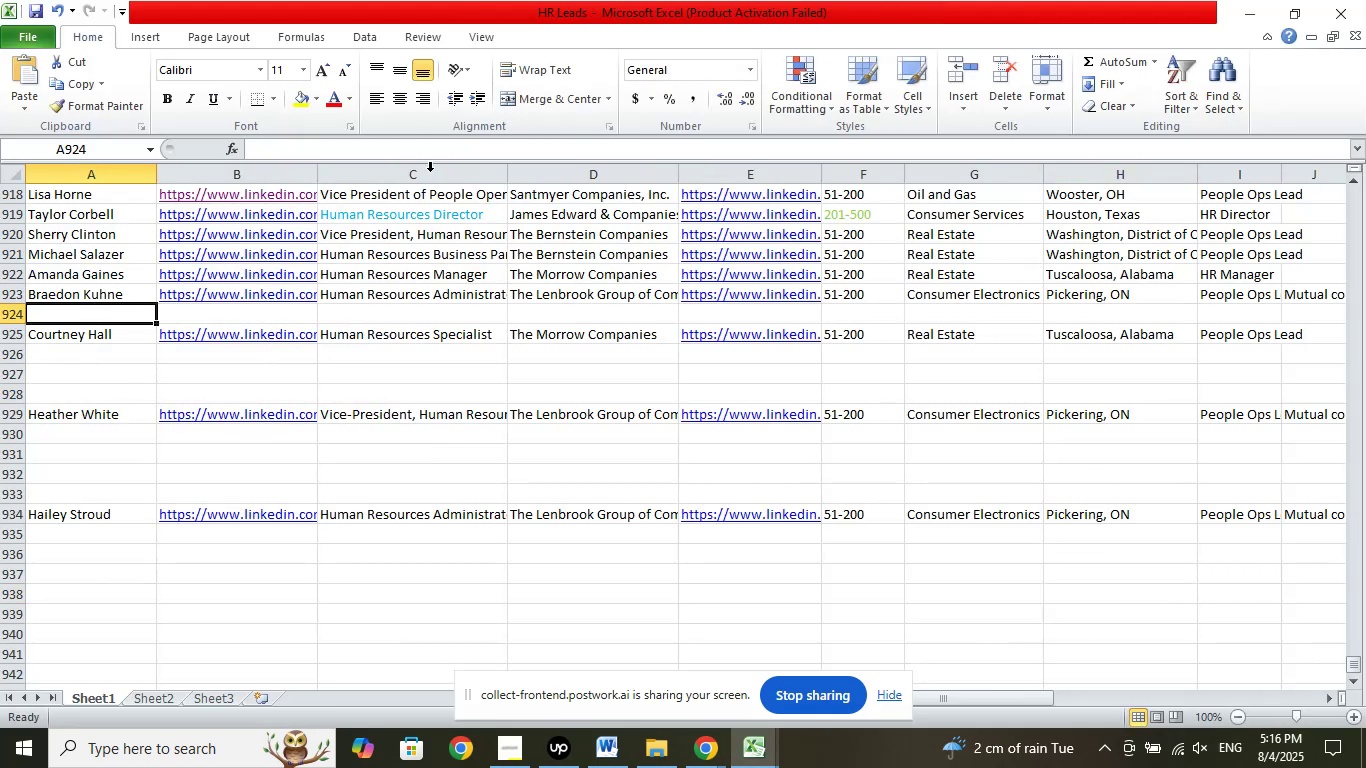 
left_click([451, 147])
 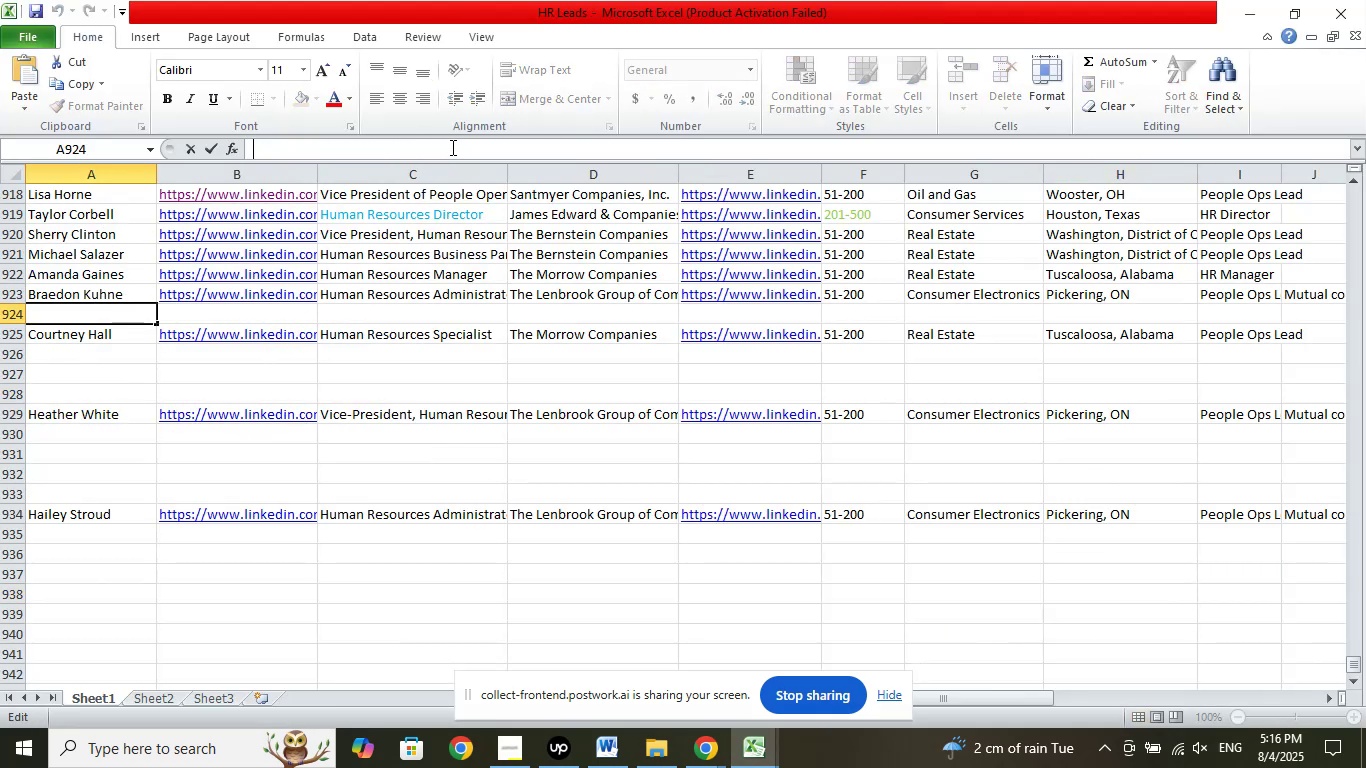 
right_click([451, 147])
 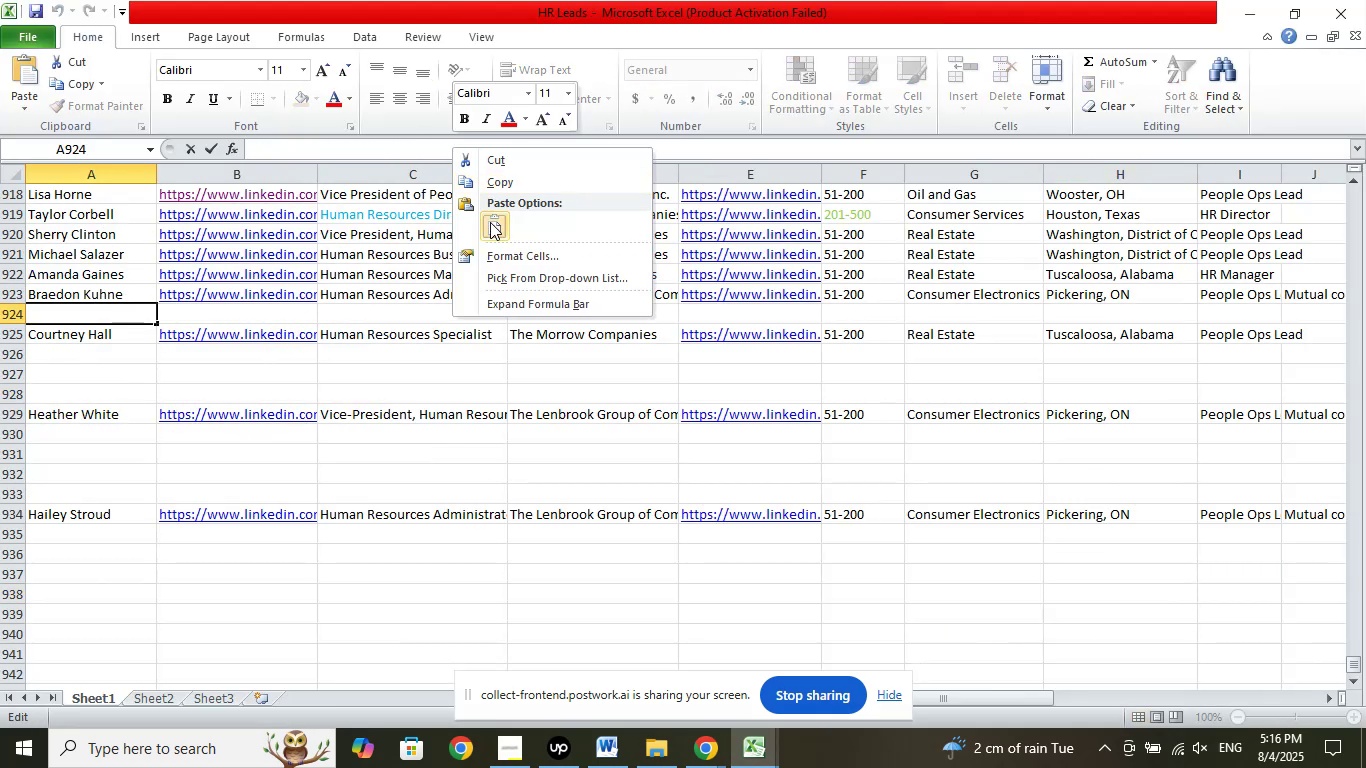 
left_click([490, 222])
 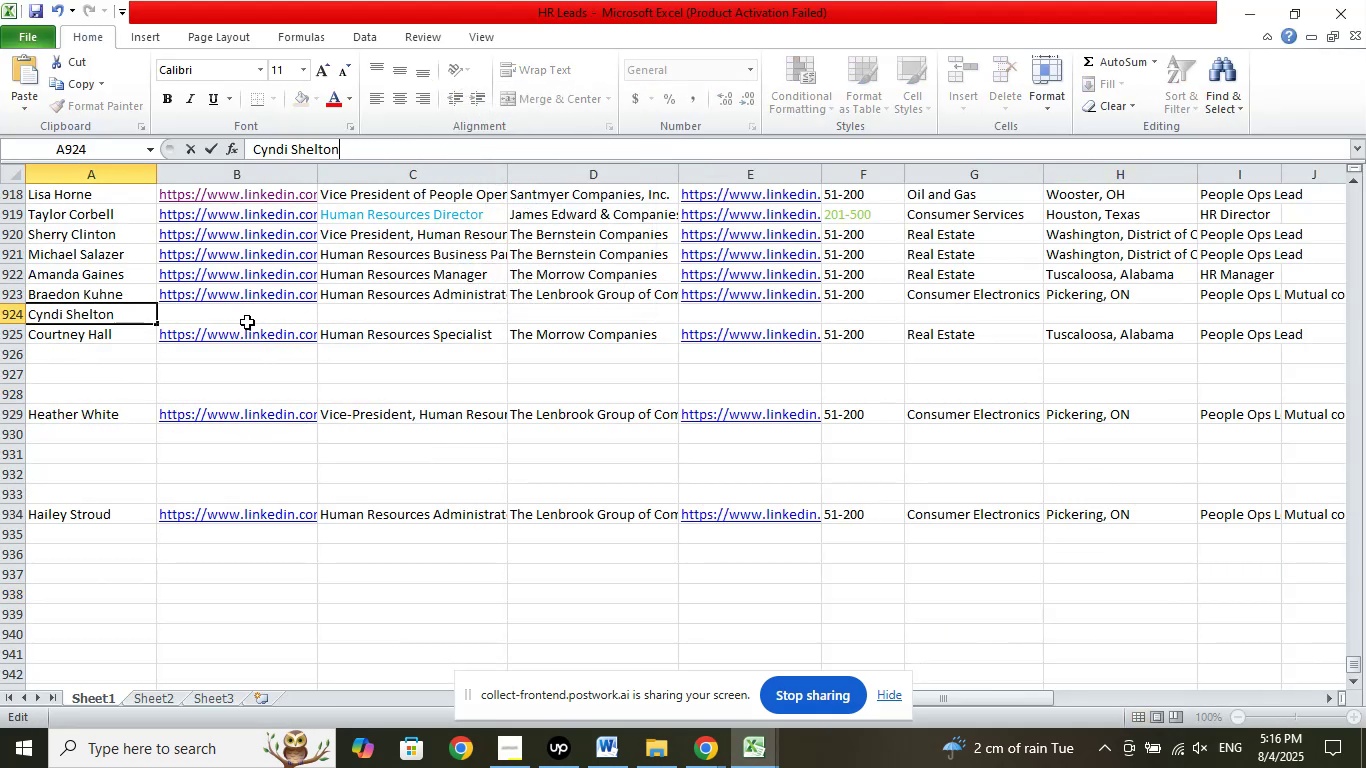 
left_click([247, 322])
 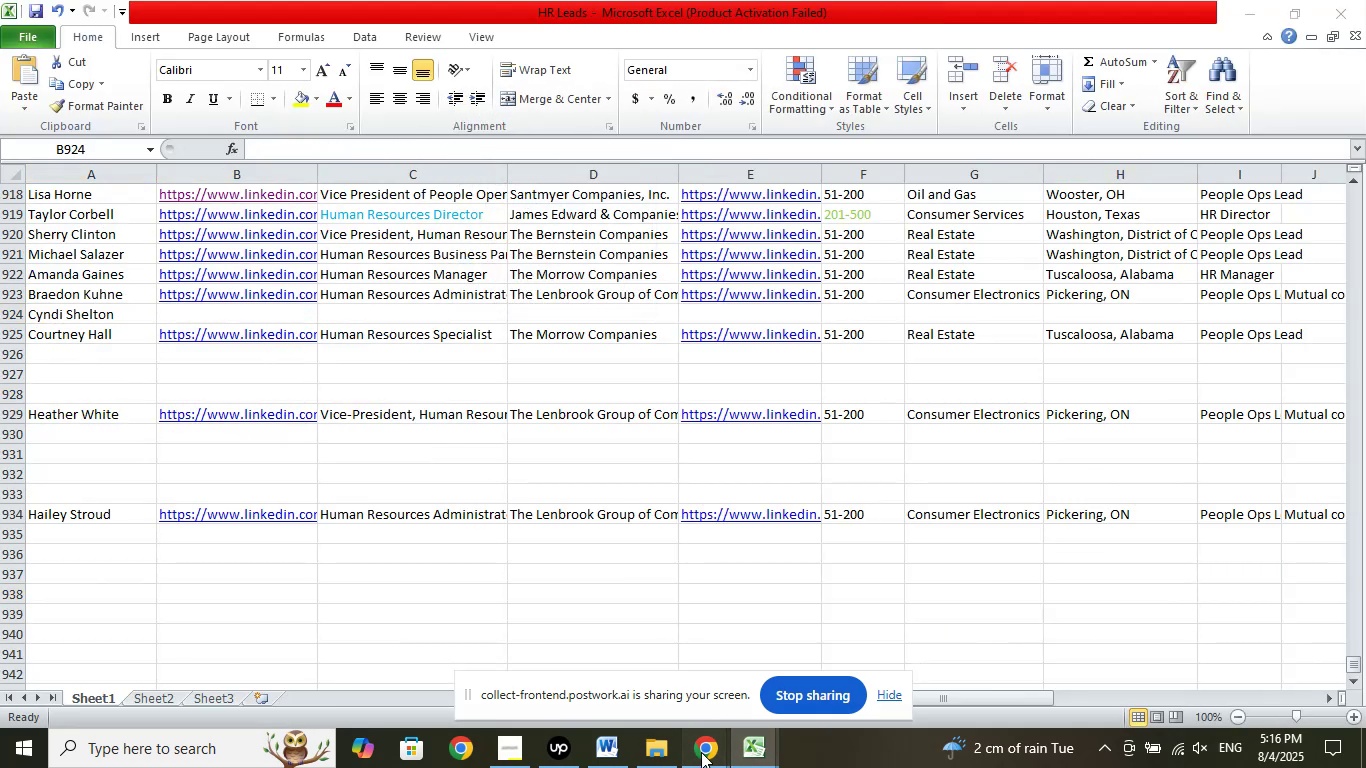 
double_click([613, 669])
 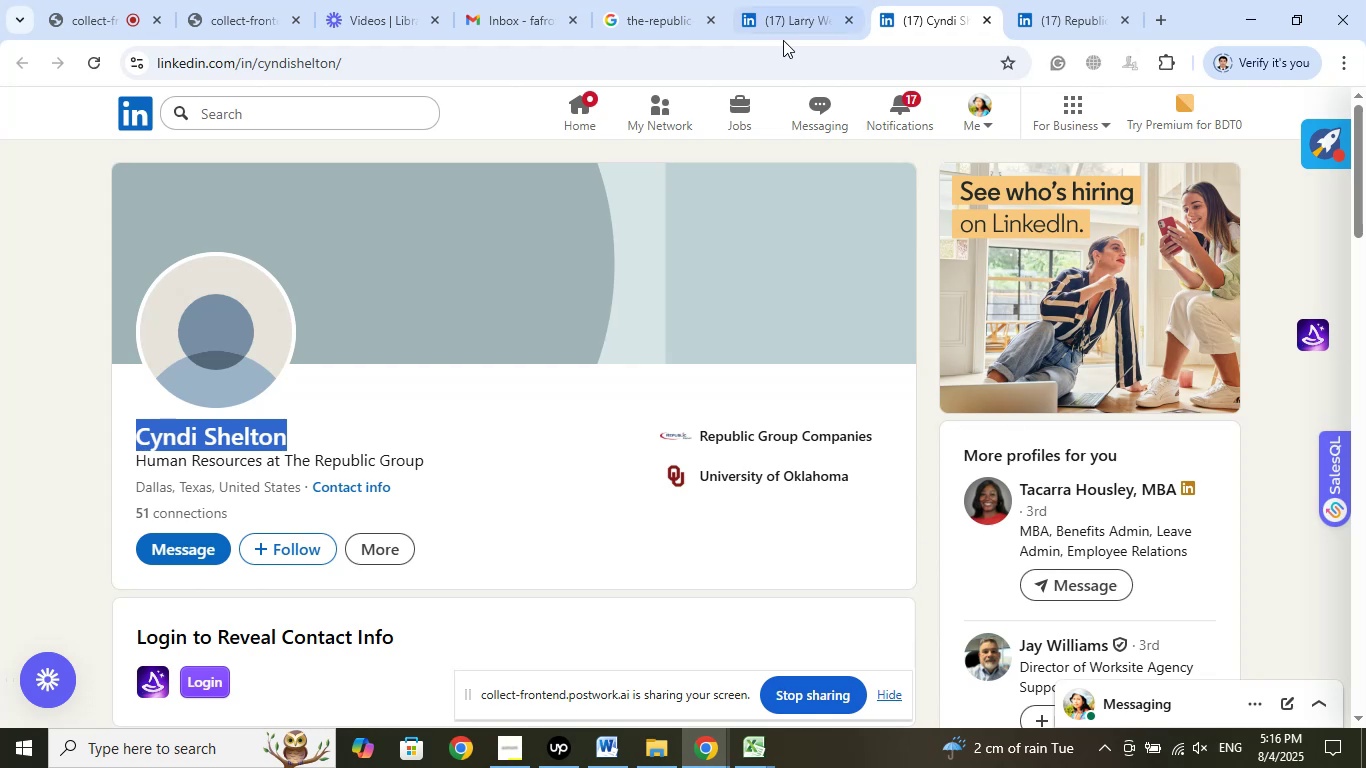 
left_click([68, 11])
 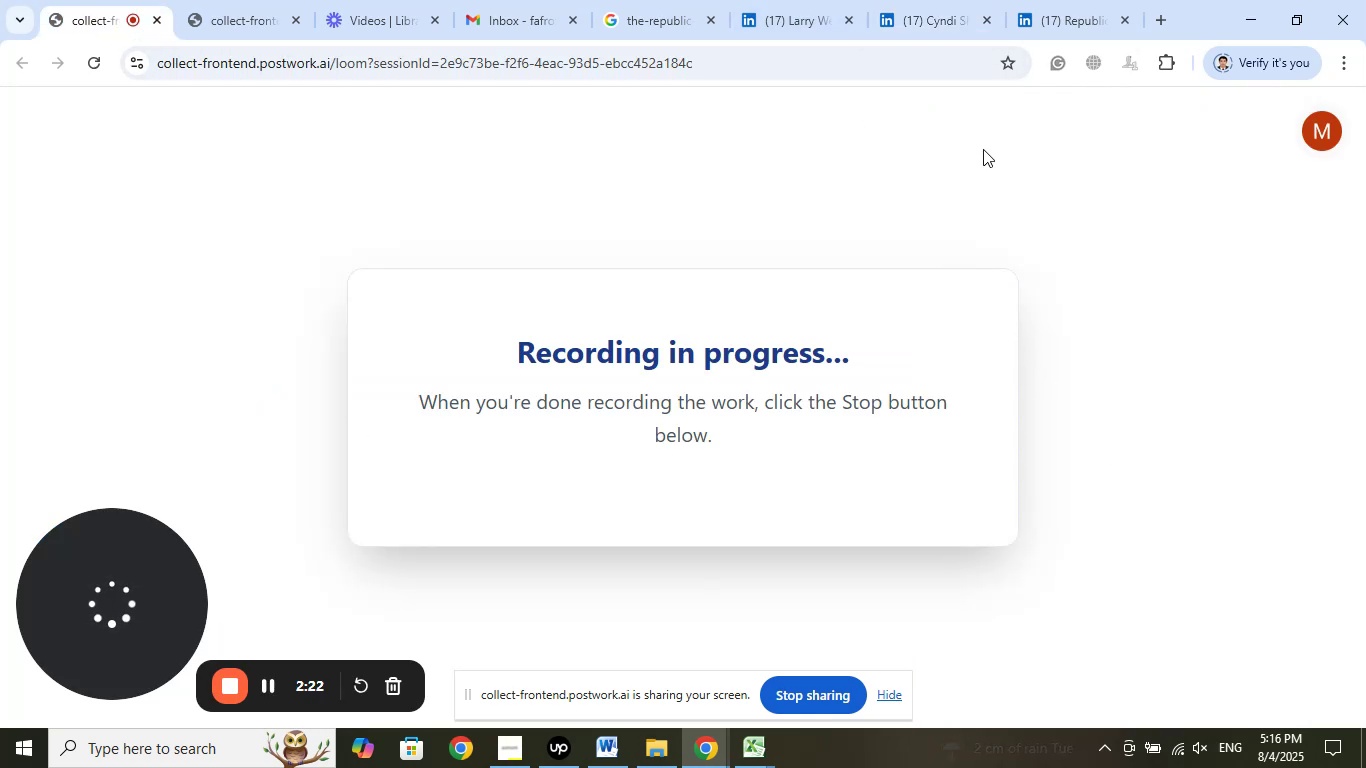 
left_click([1061, 11])
 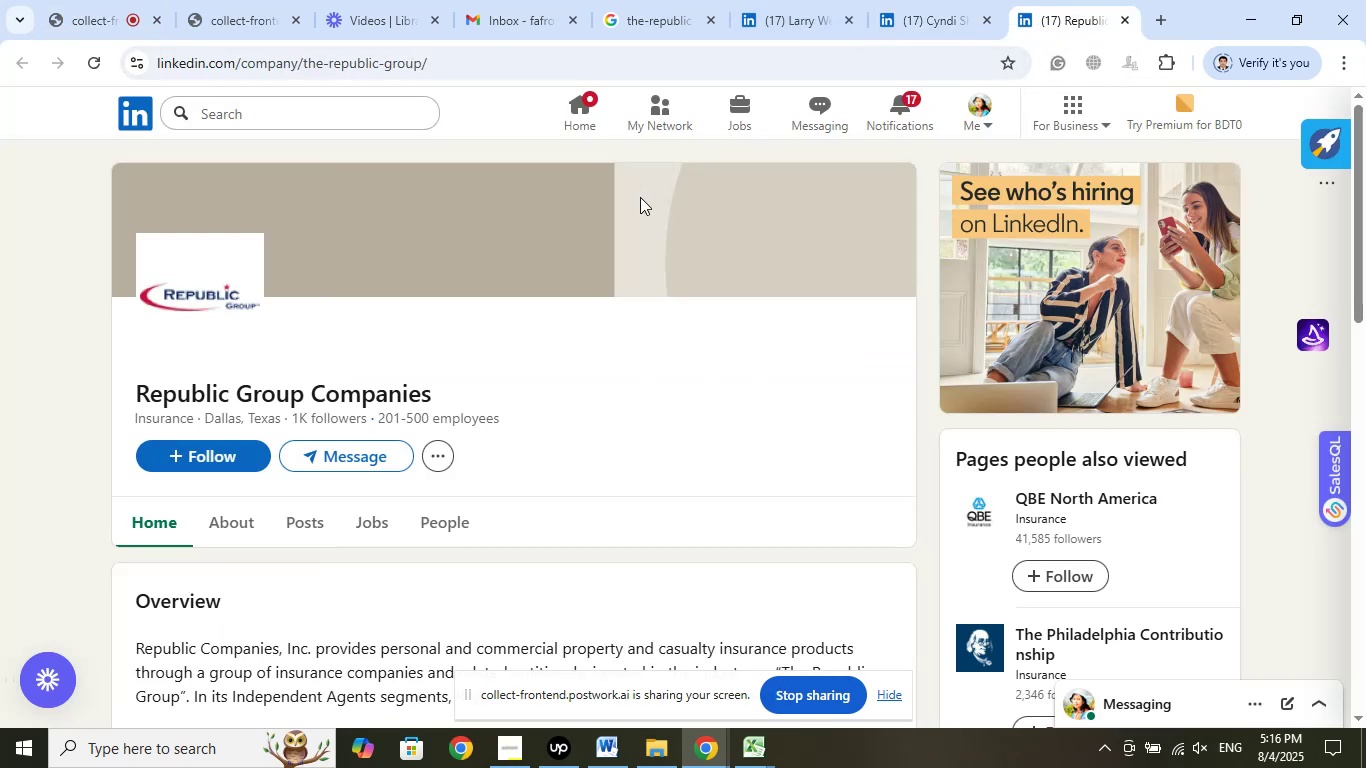 
left_click([939, 18])
 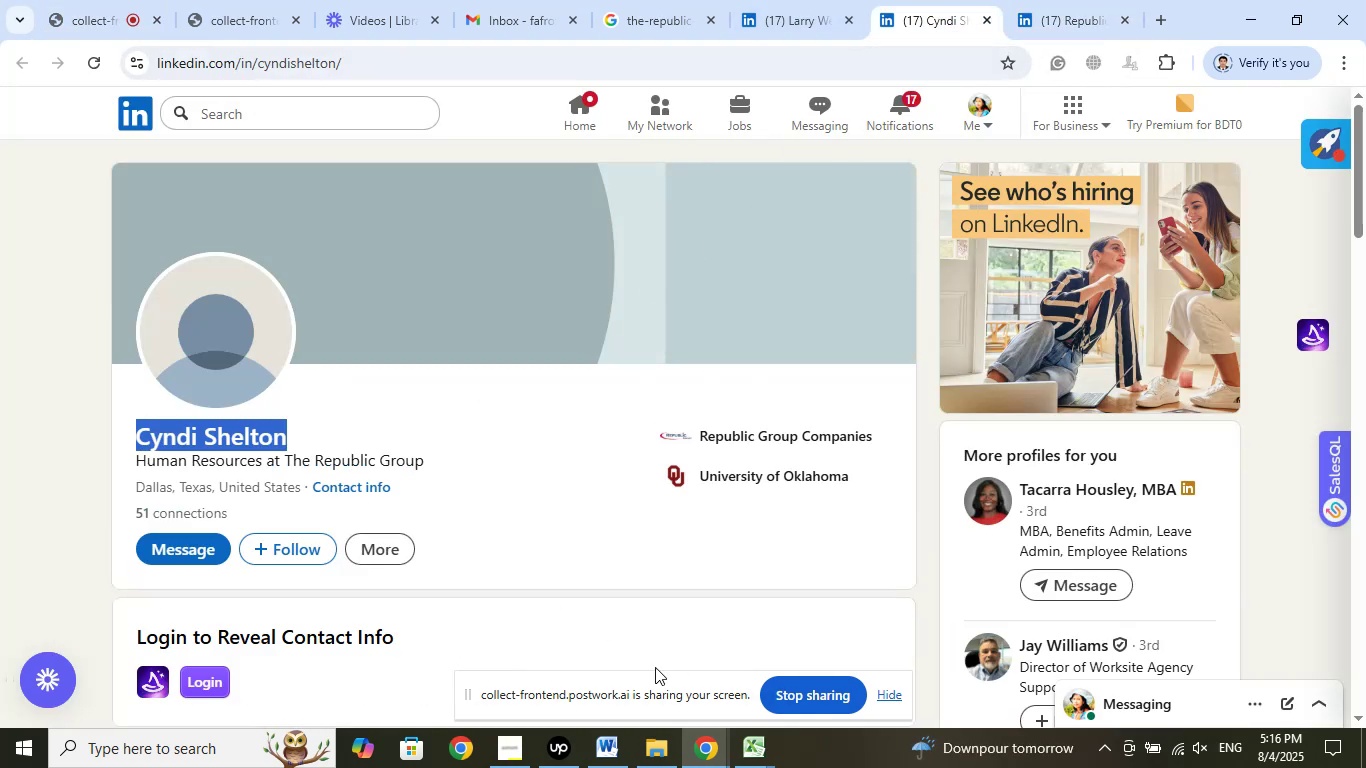 
left_click([765, 747])
 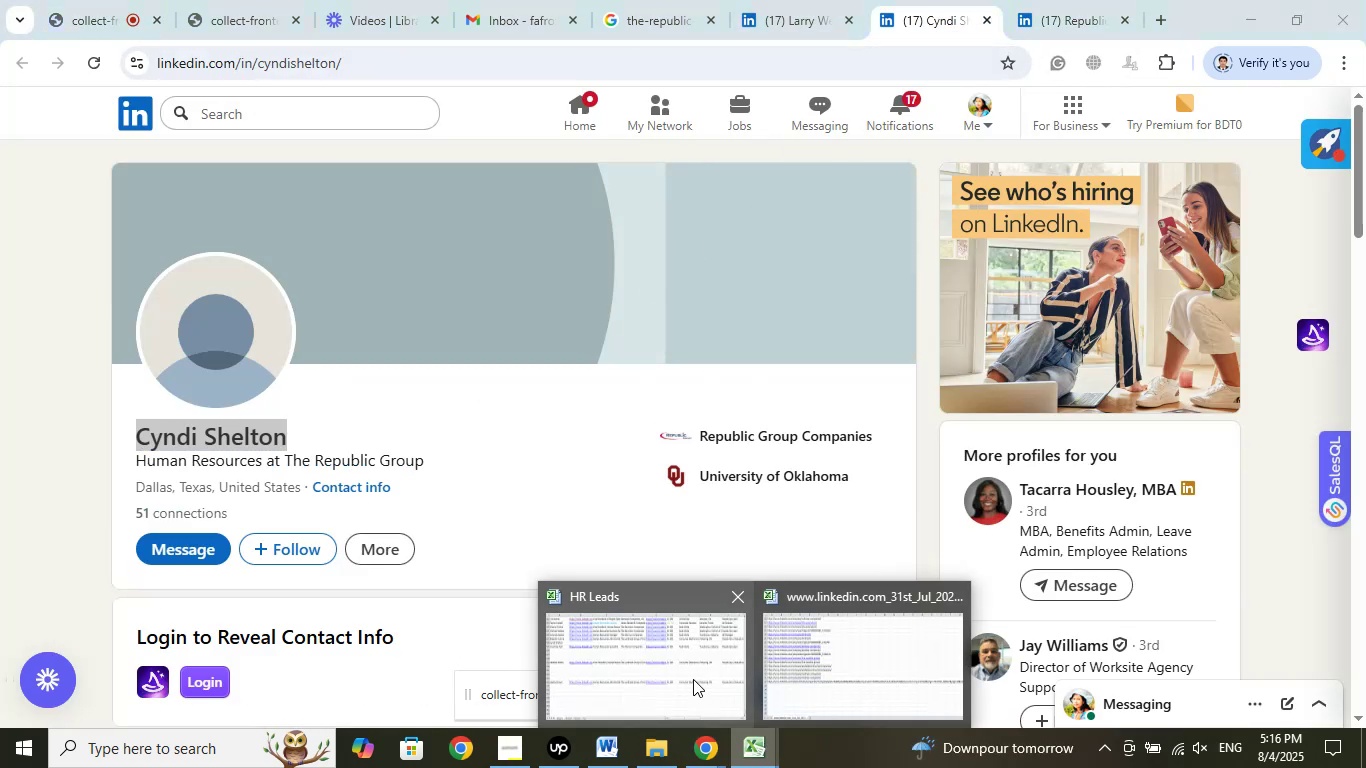 
left_click([693, 679])
 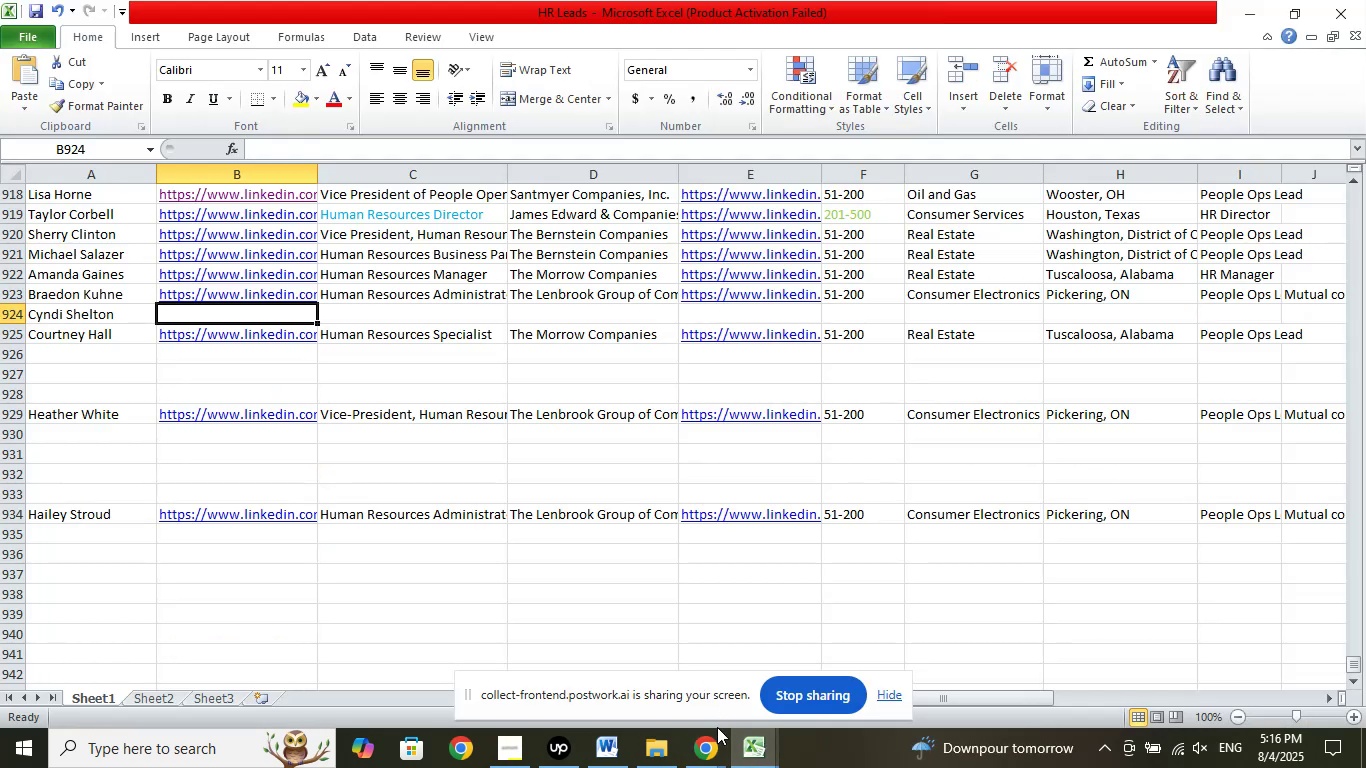 
left_click([707, 740])
 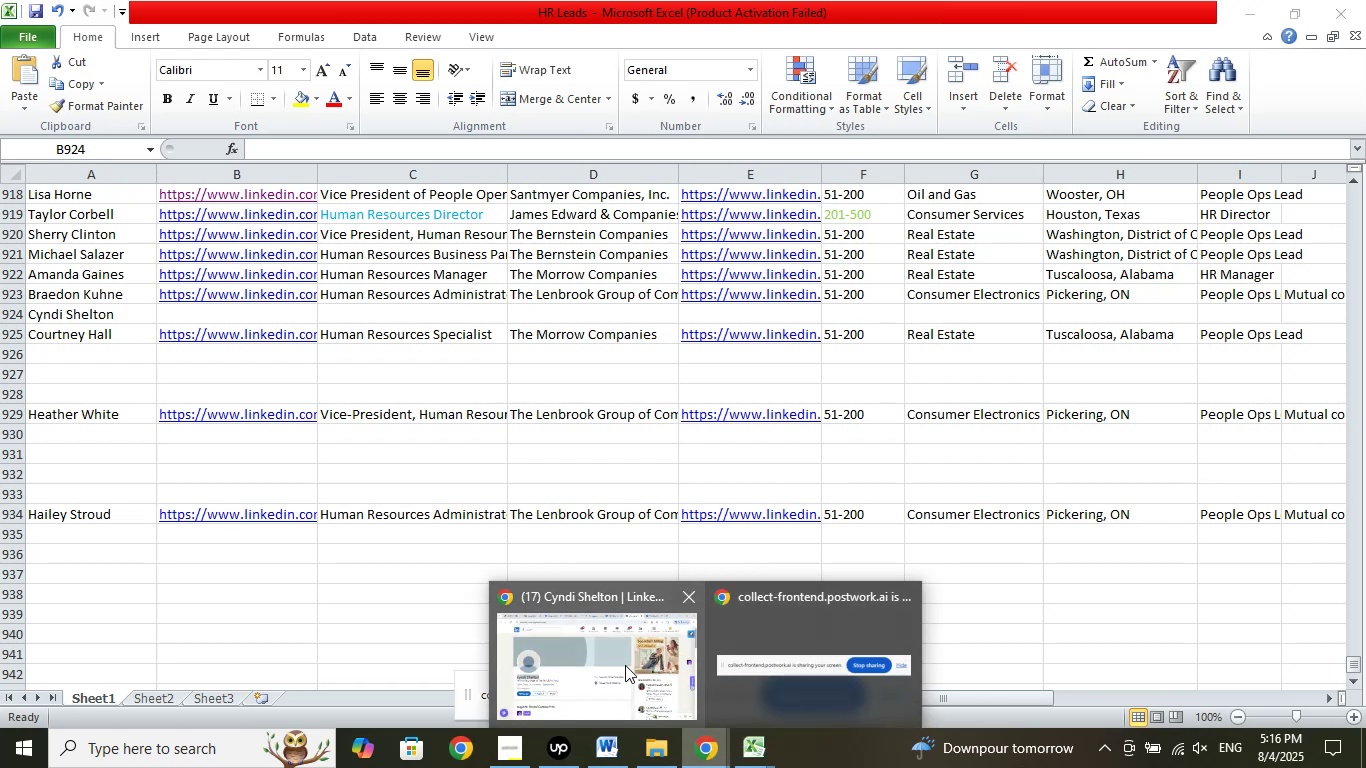 
left_click([622, 659])
 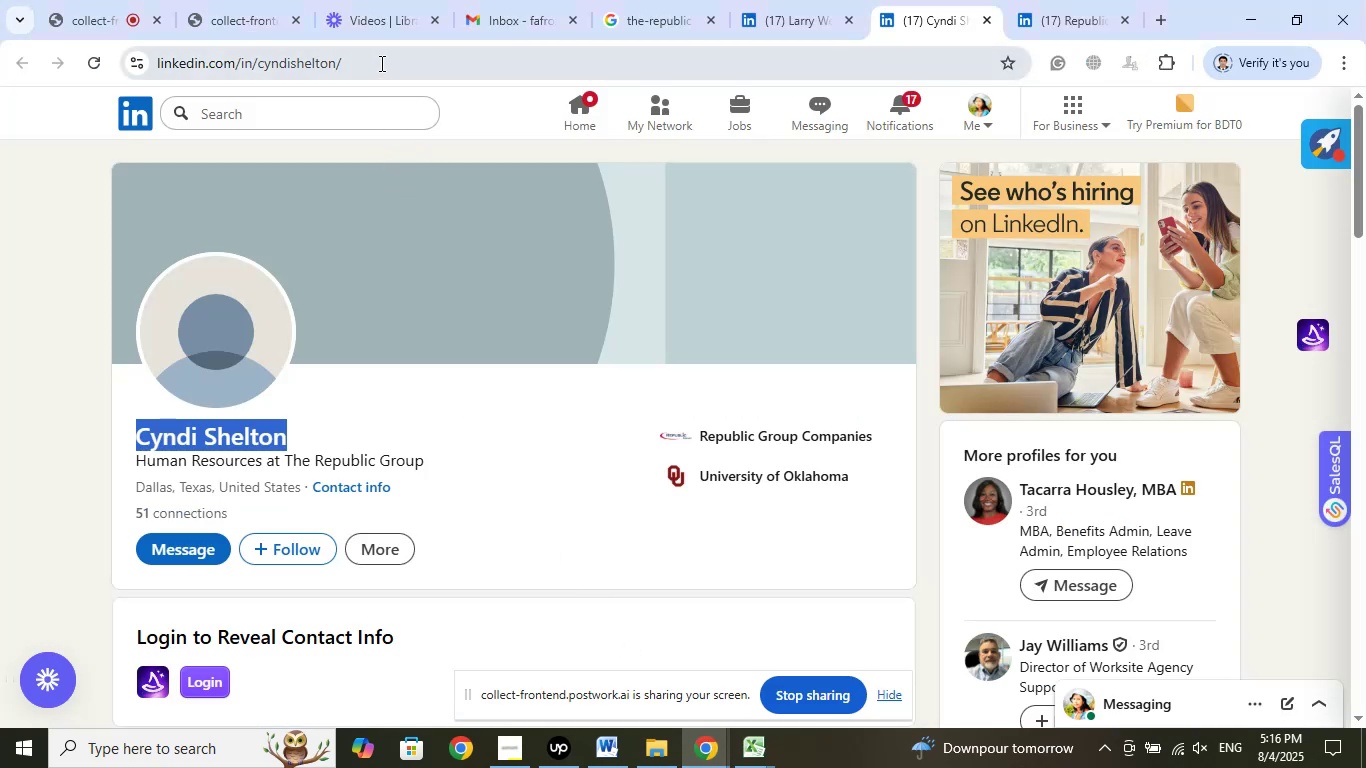 
right_click([284, 53])
 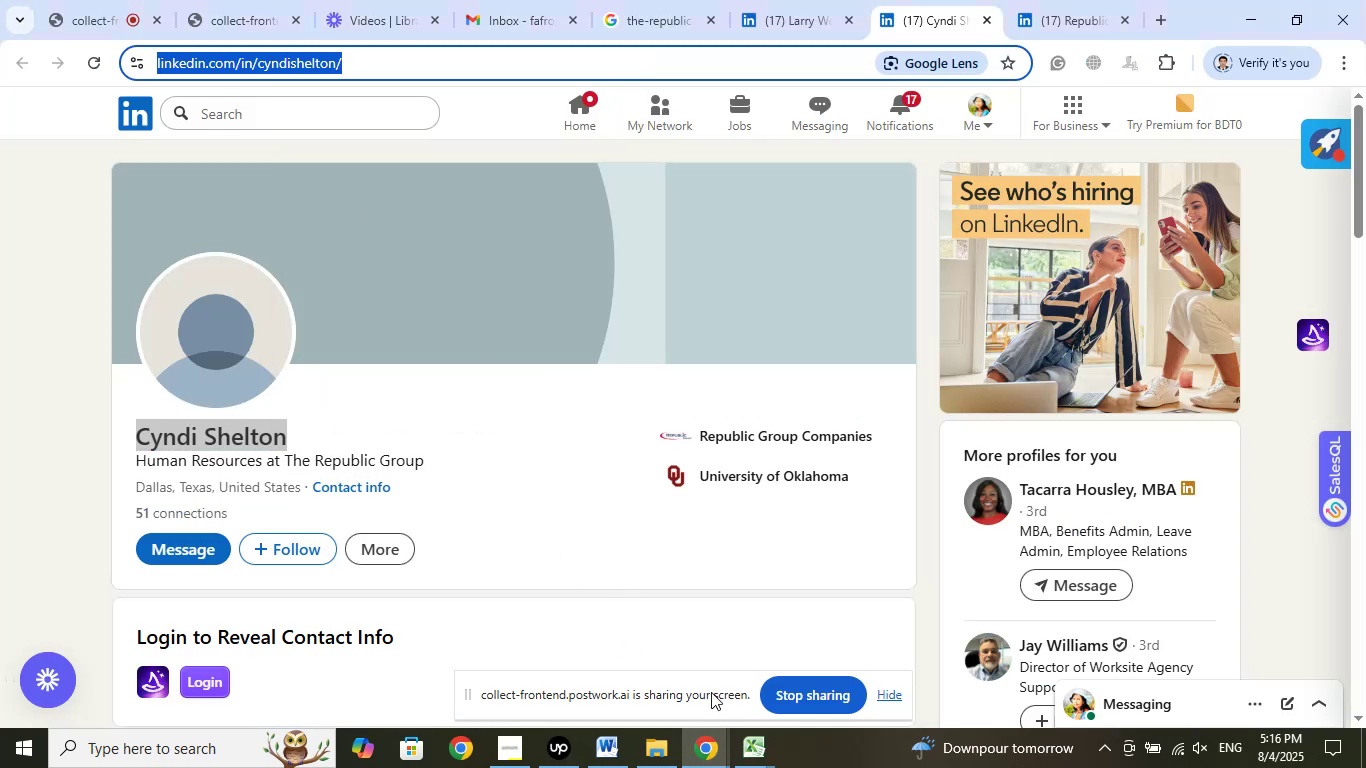 
left_click([752, 749])
 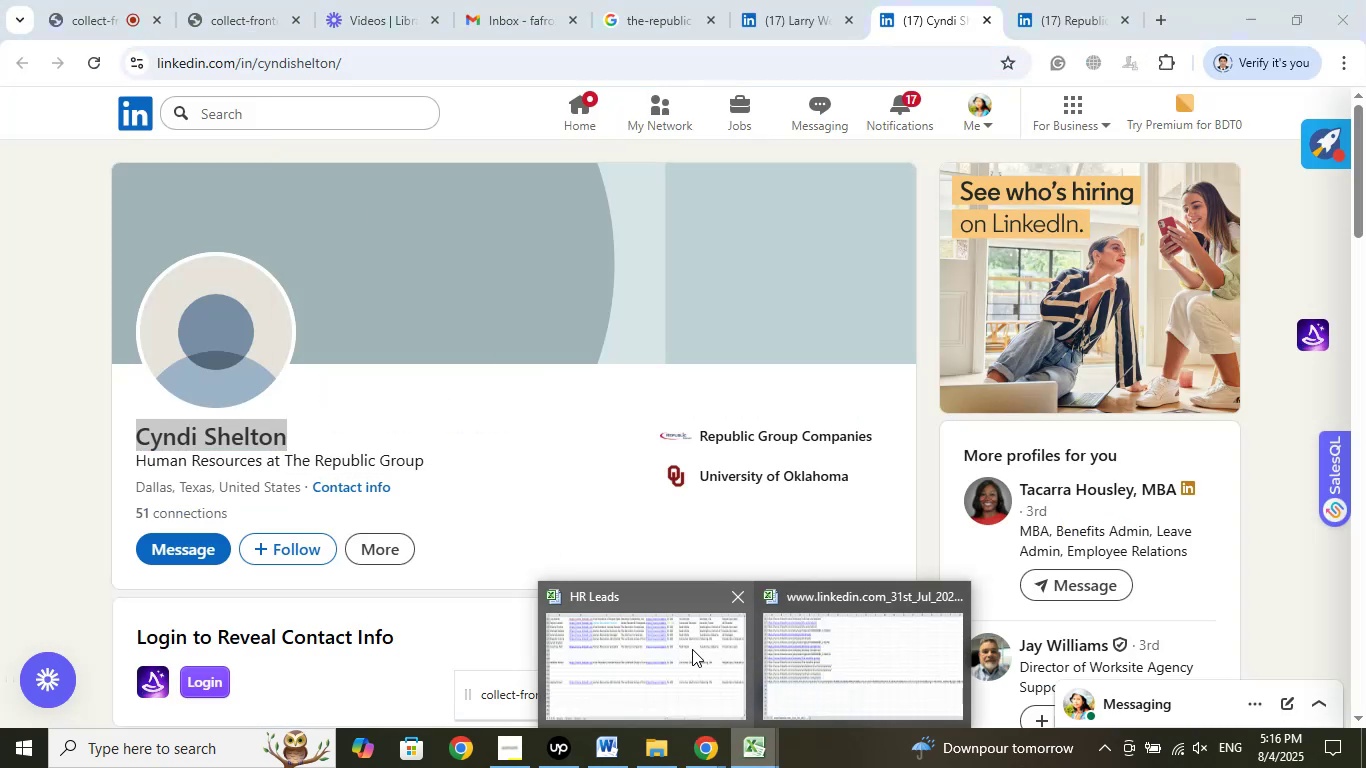 
left_click([687, 647])
 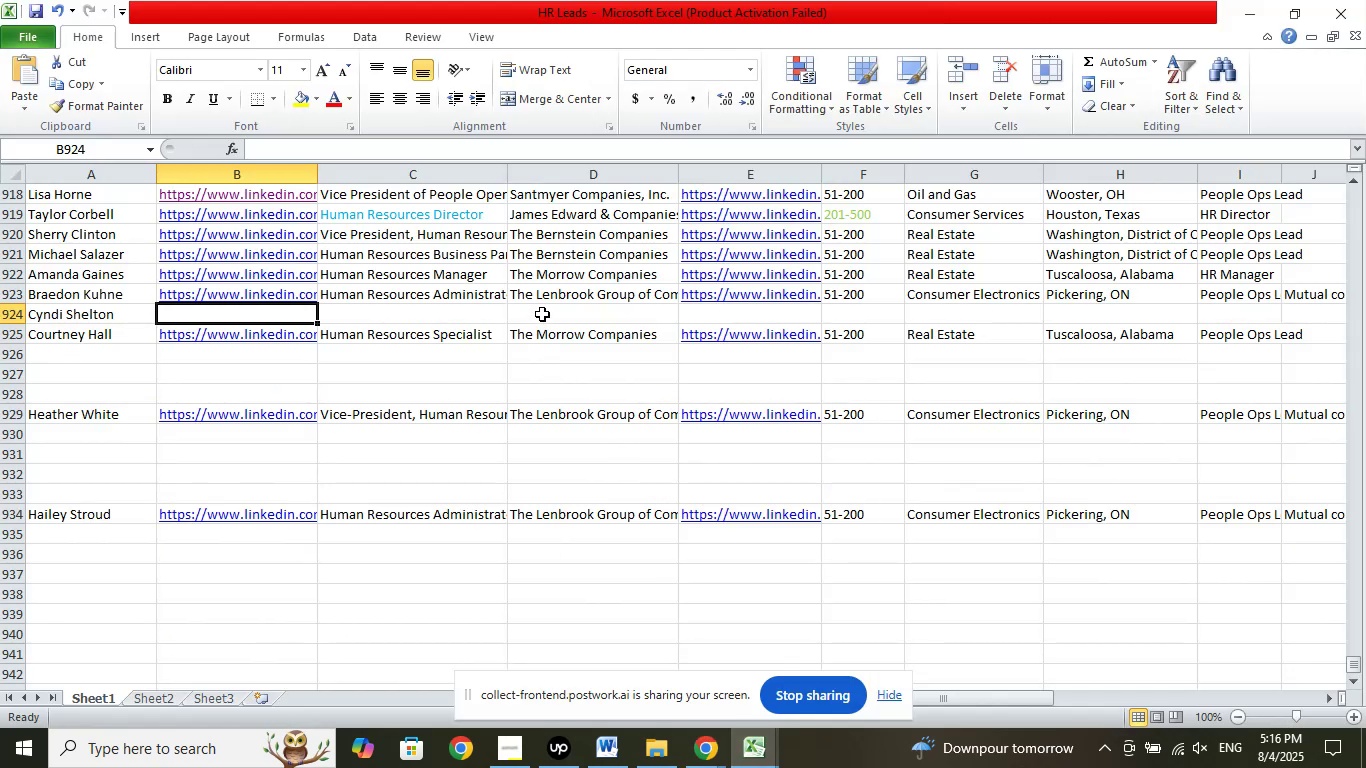 
left_click([577, 144])
 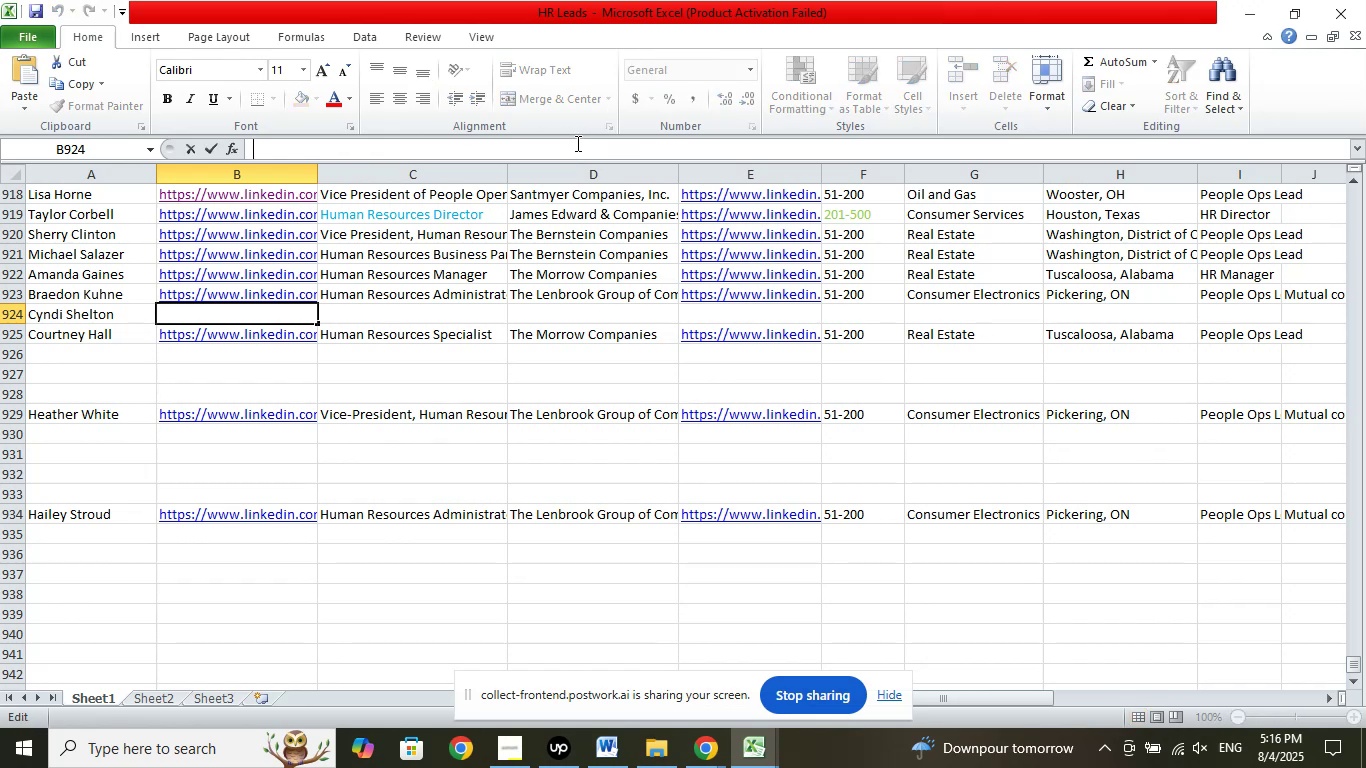 
right_click([576, 143])
 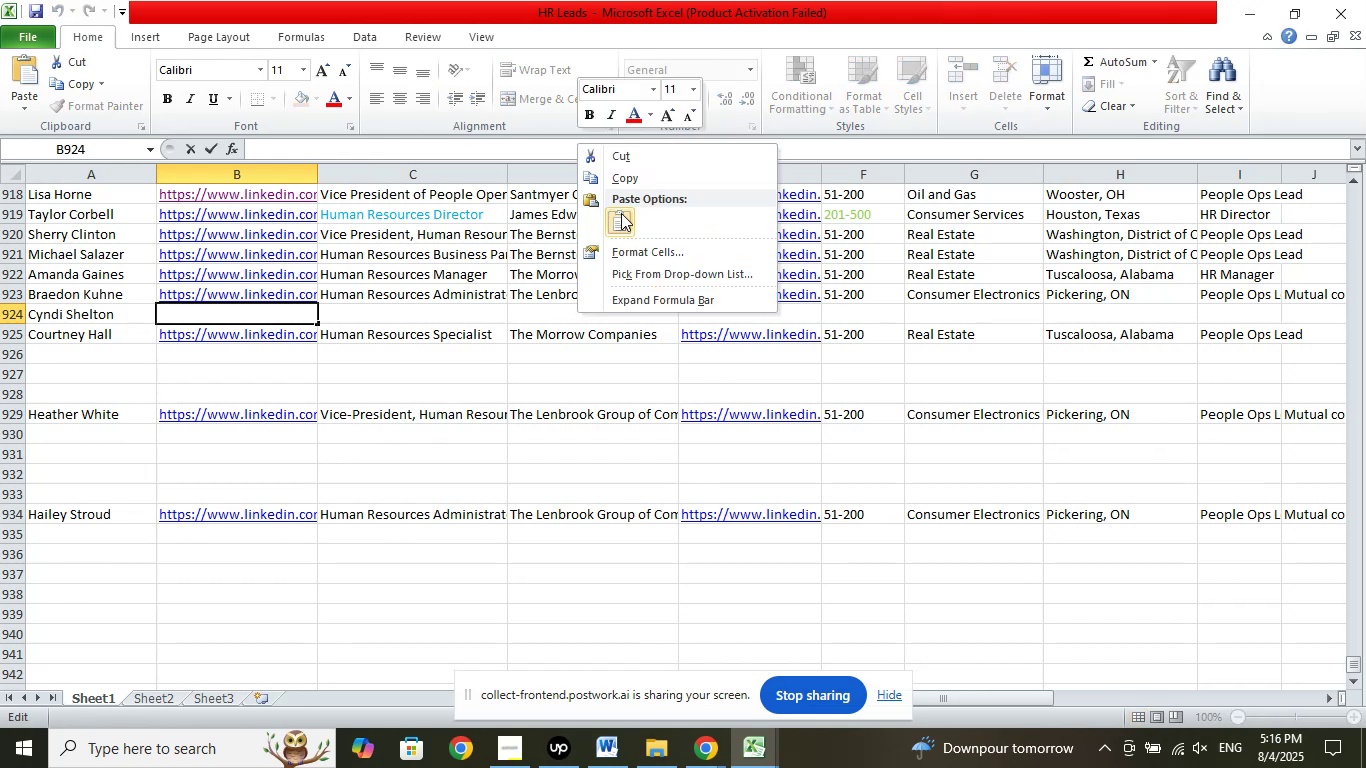 
left_click([623, 214])
 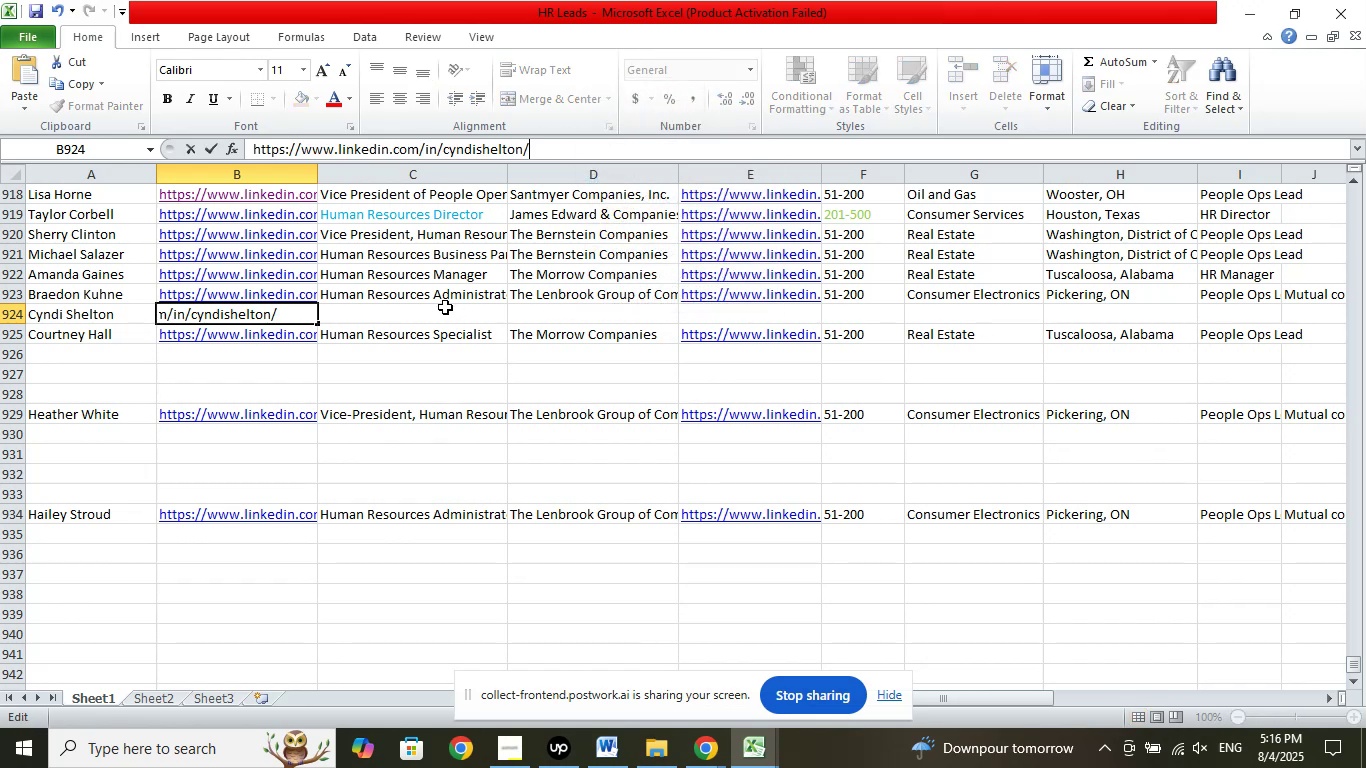 
left_click([442, 311])
 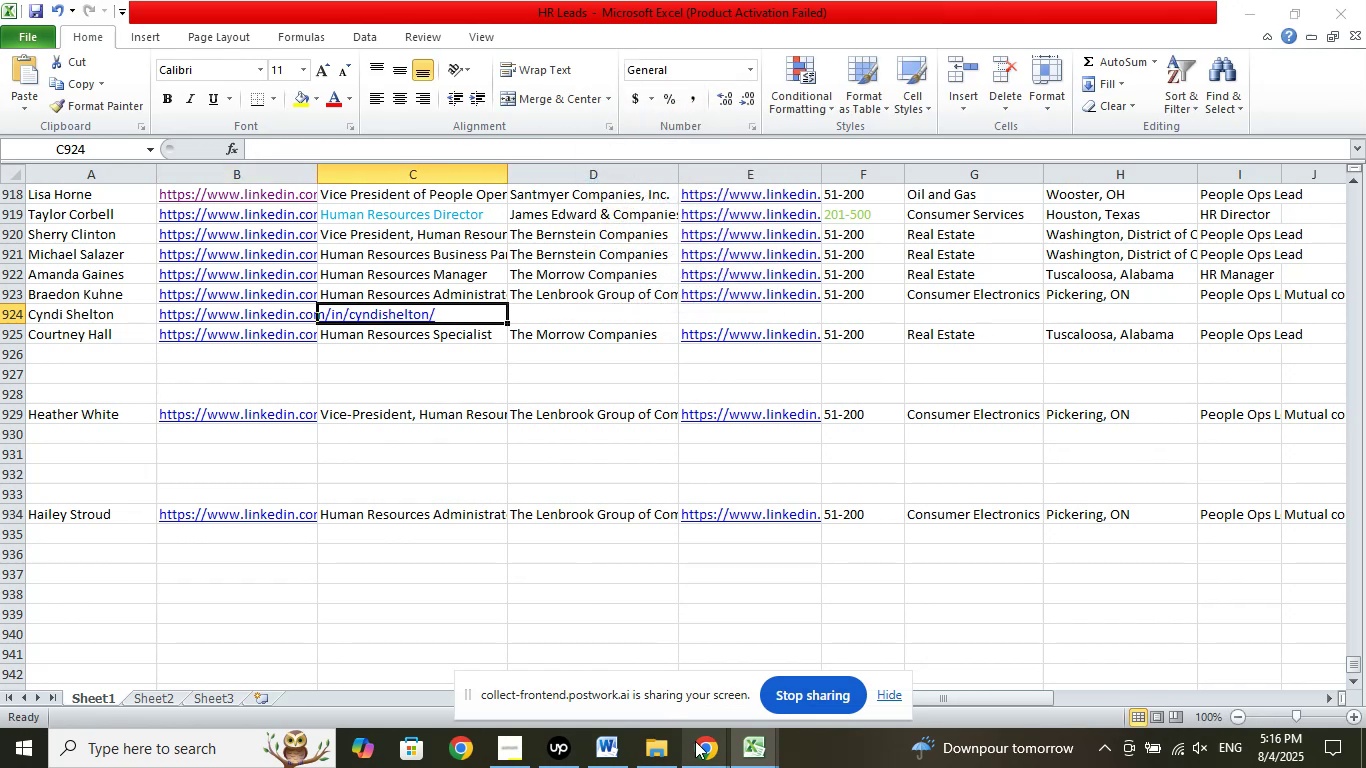 
double_click([609, 680])
 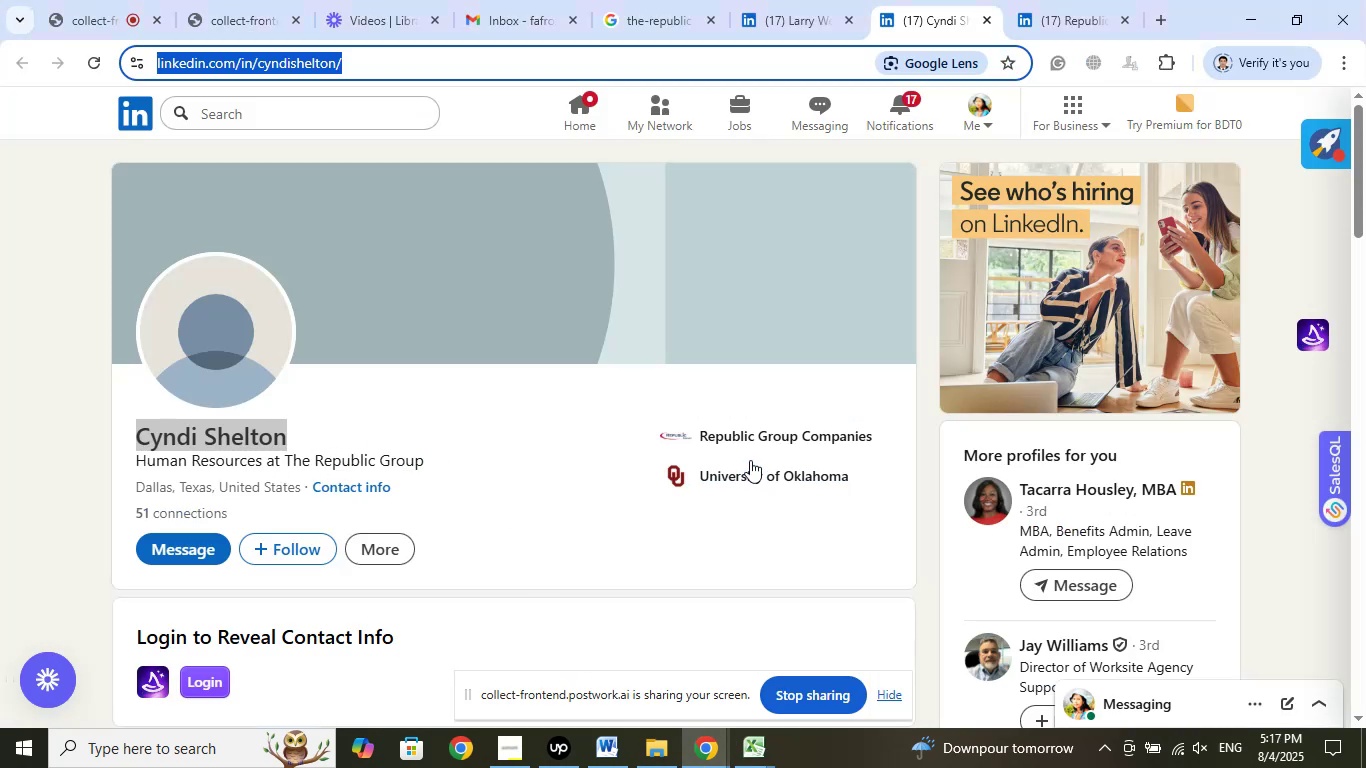 
left_click([746, 442])
 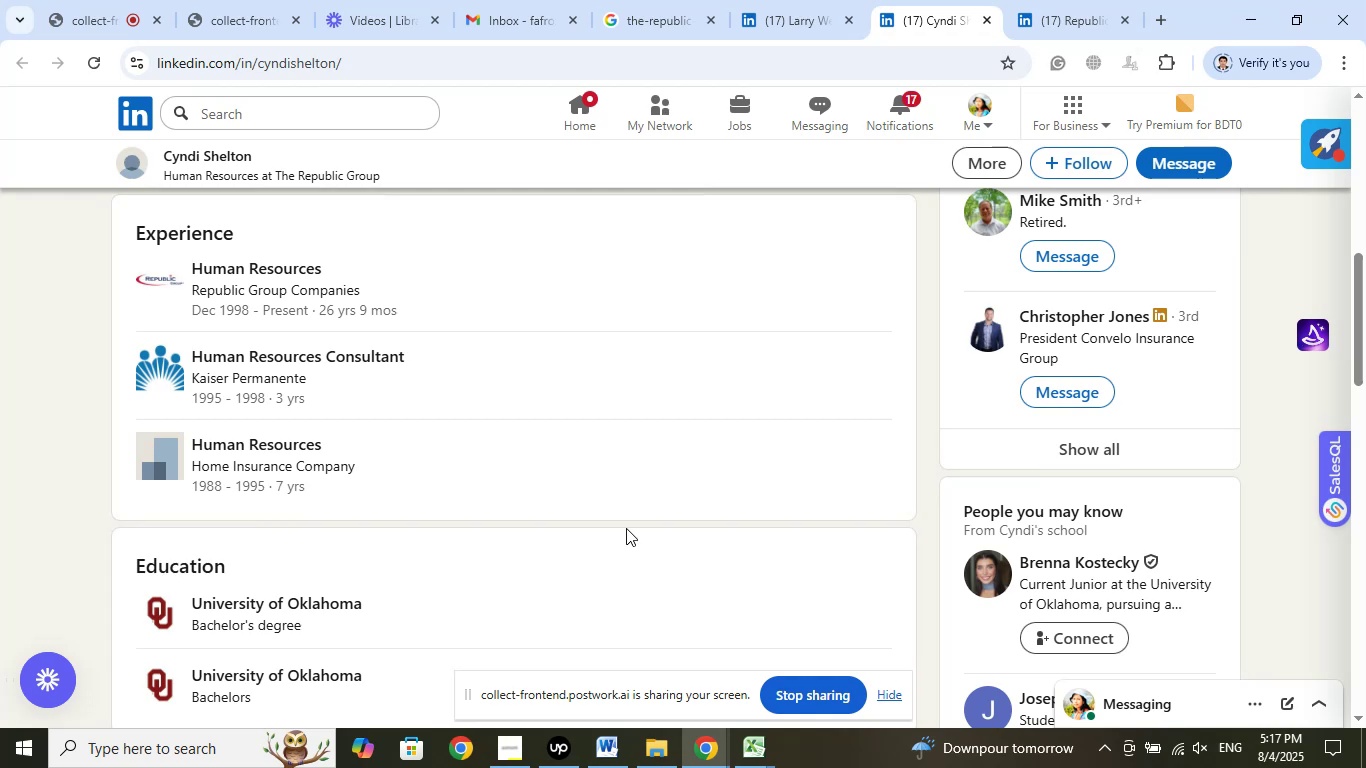 
wait(9.72)
 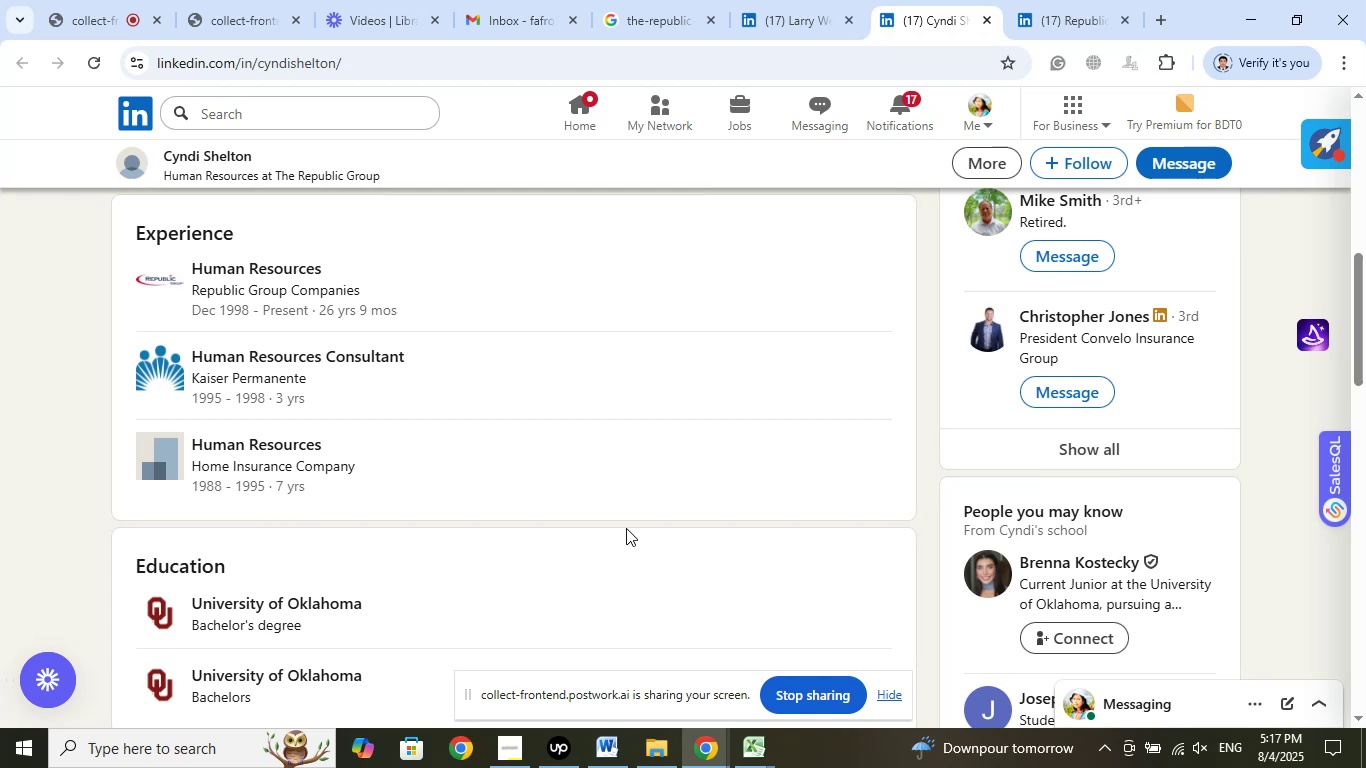 
left_click_drag(start_coordinate=[331, 268], to_coordinate=[159, 257])
 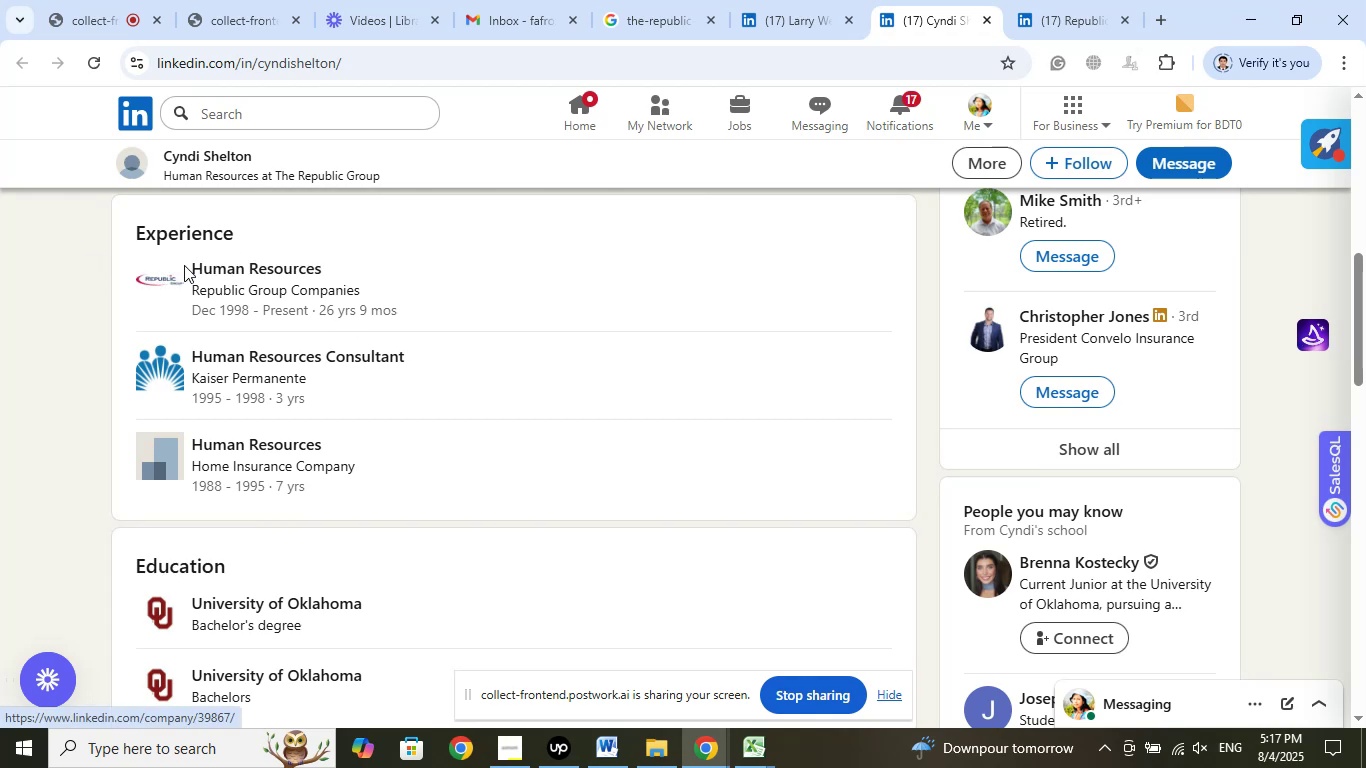 
left_click_drag(start_coordinate=[188, 265], to_coordinate=[375, 276])
 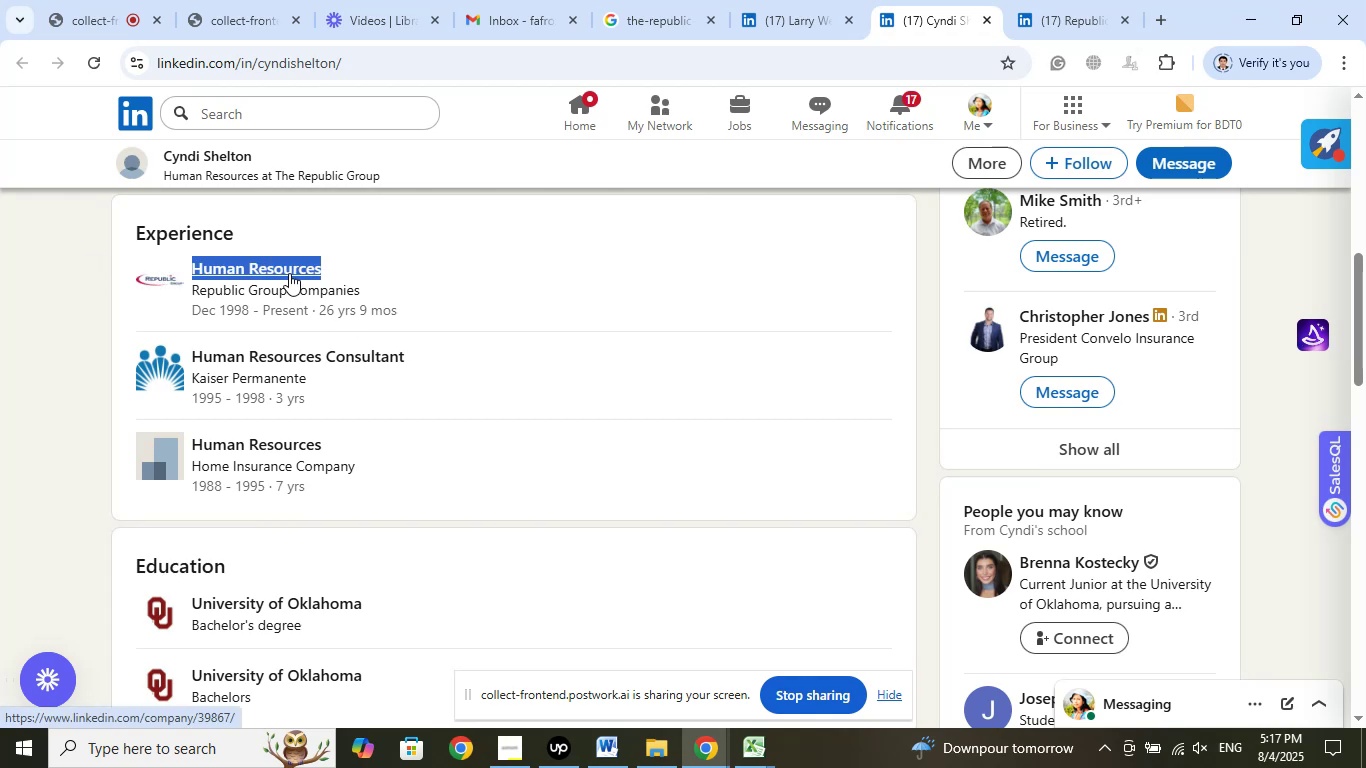 
right_click([288, 272])
 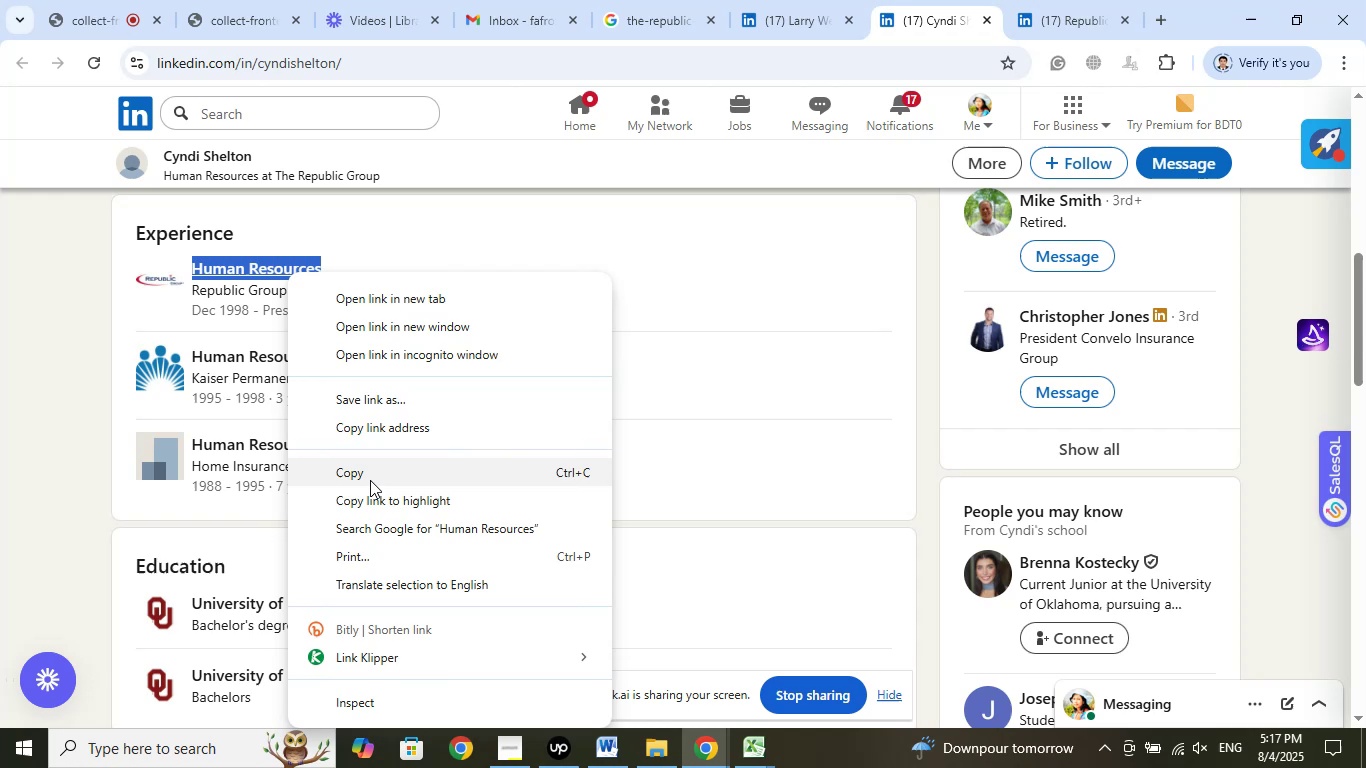 
left_click([370, 474])
 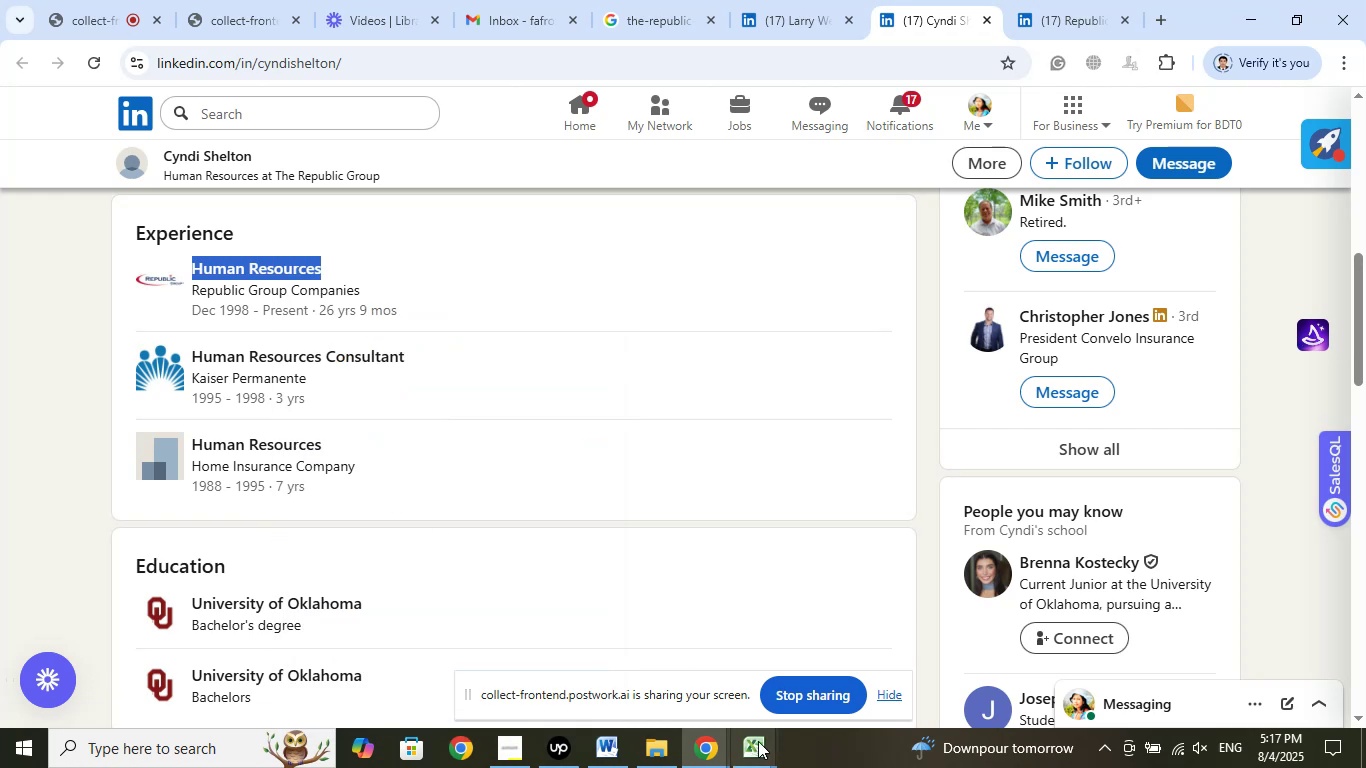 
left_click([758, 744])
 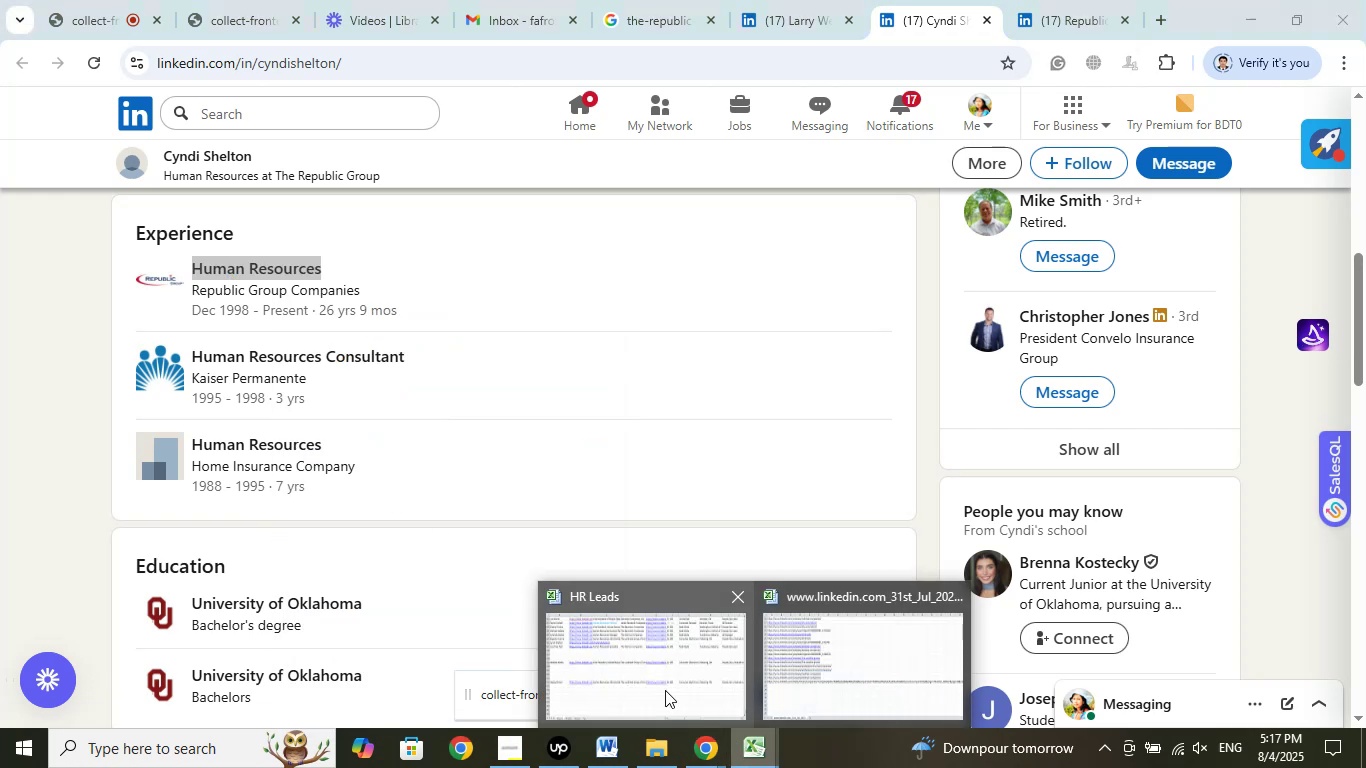 
left_click([657, 666])
 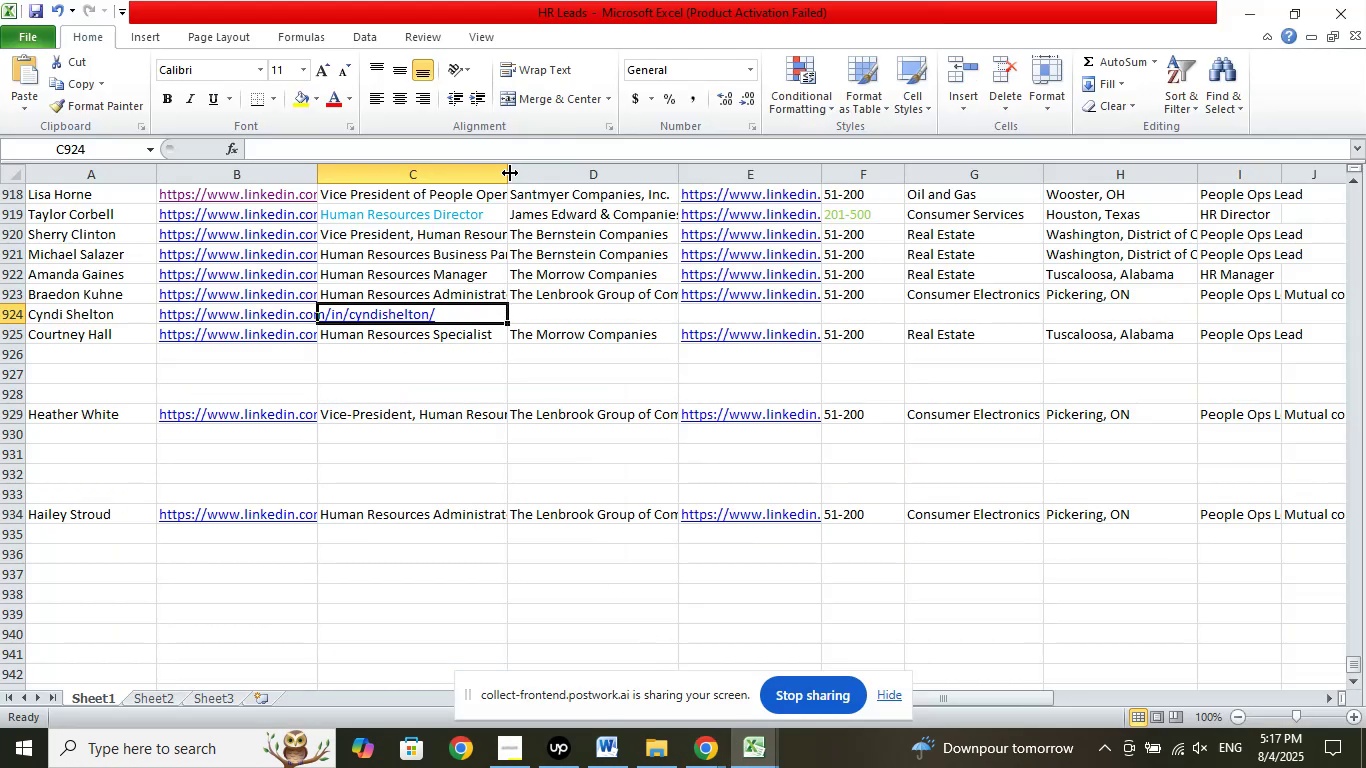 
left_click([530, 148])
 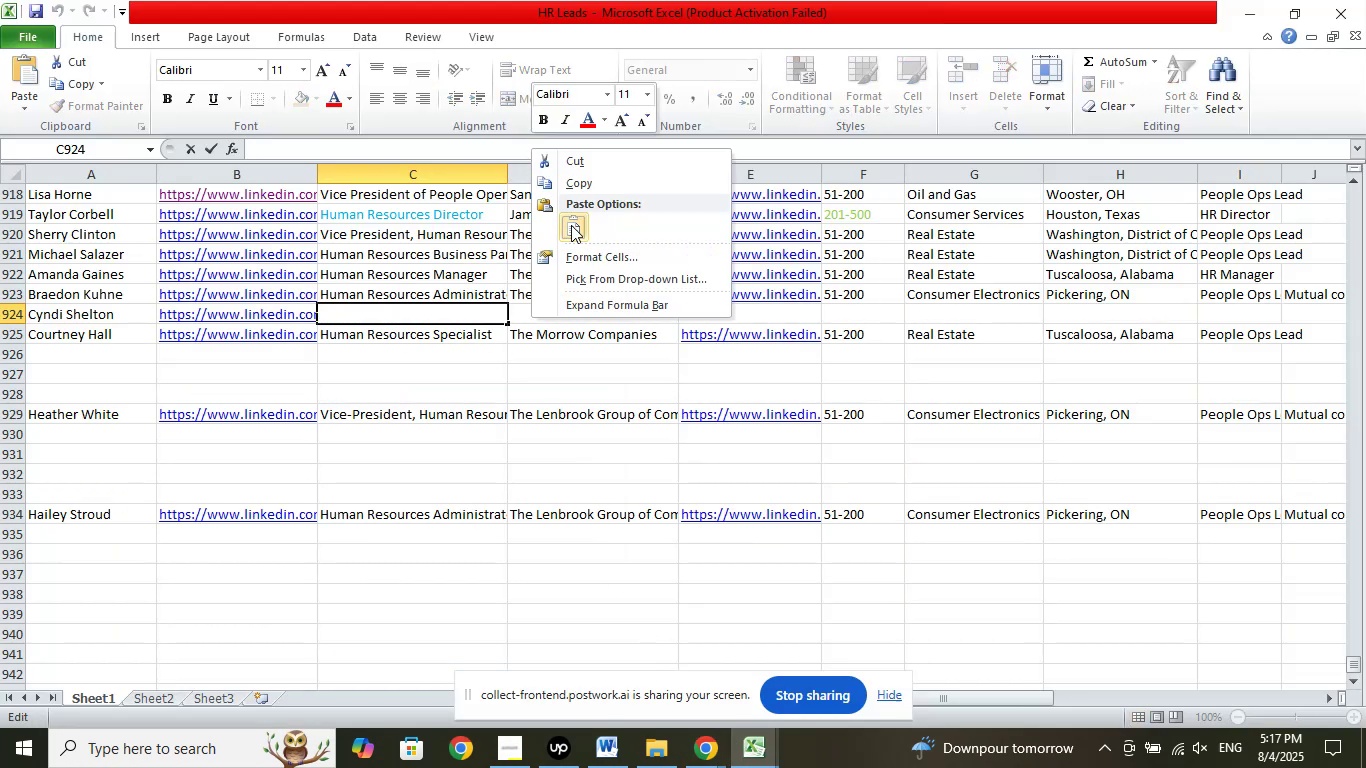 
left_click([577, 223])
 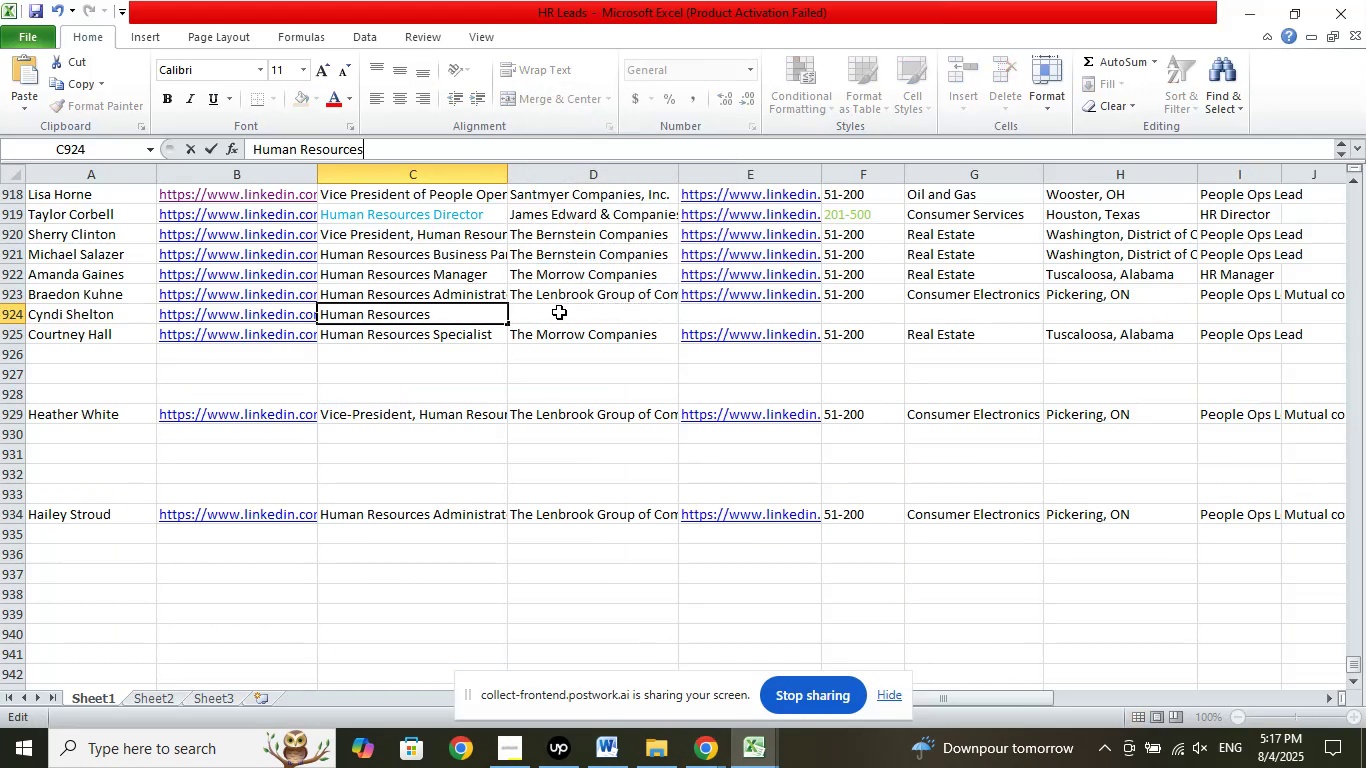 
left_click([559, 312])
 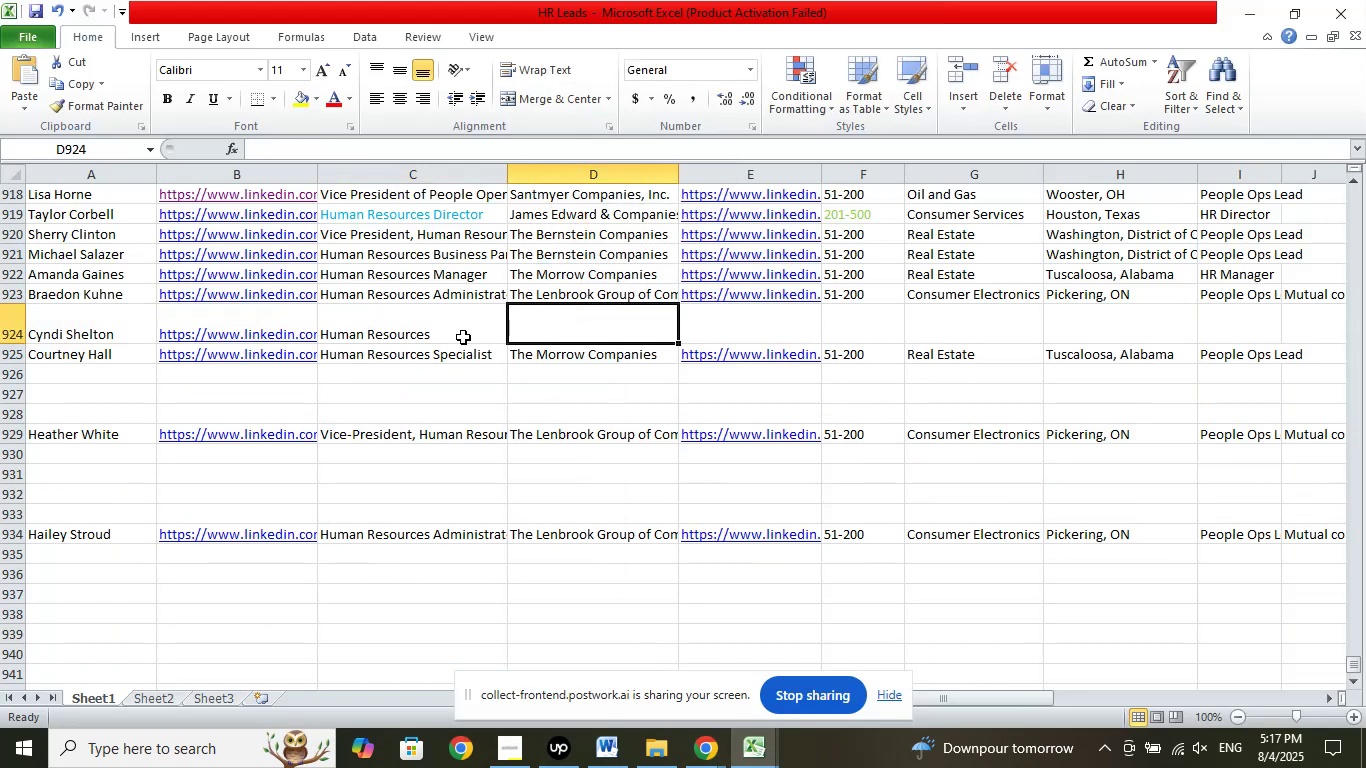 
left_click([452, 324])
 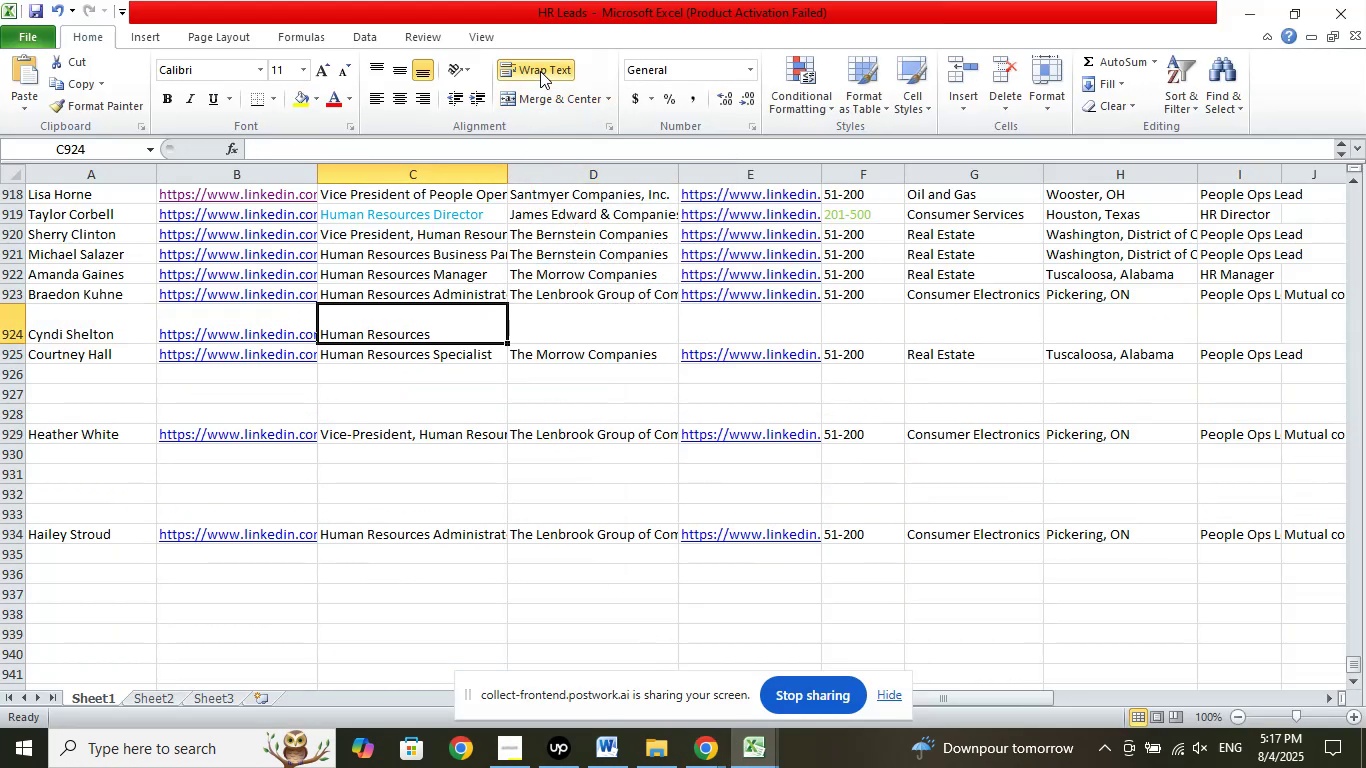 
left_click([540, 69])
 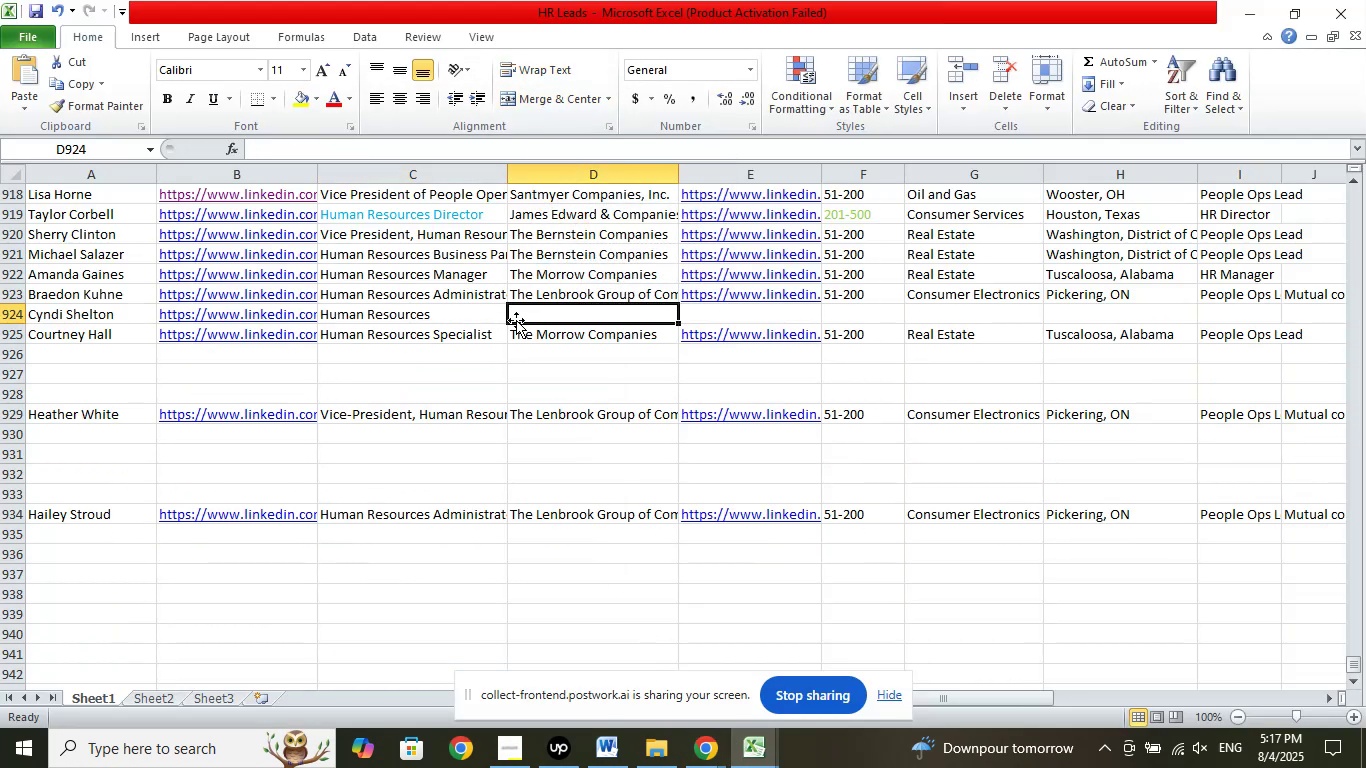 
double_click([446, 319])
 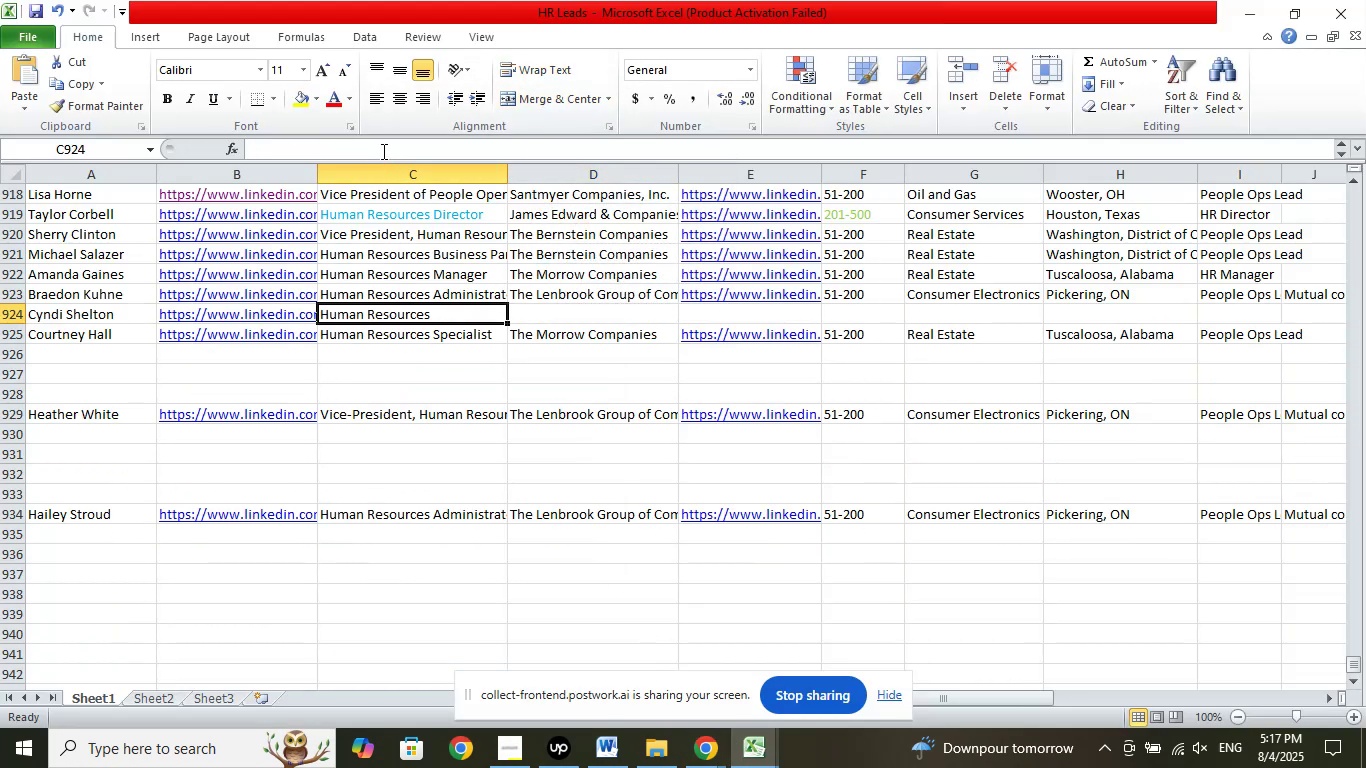 
left_click([385, 144])
 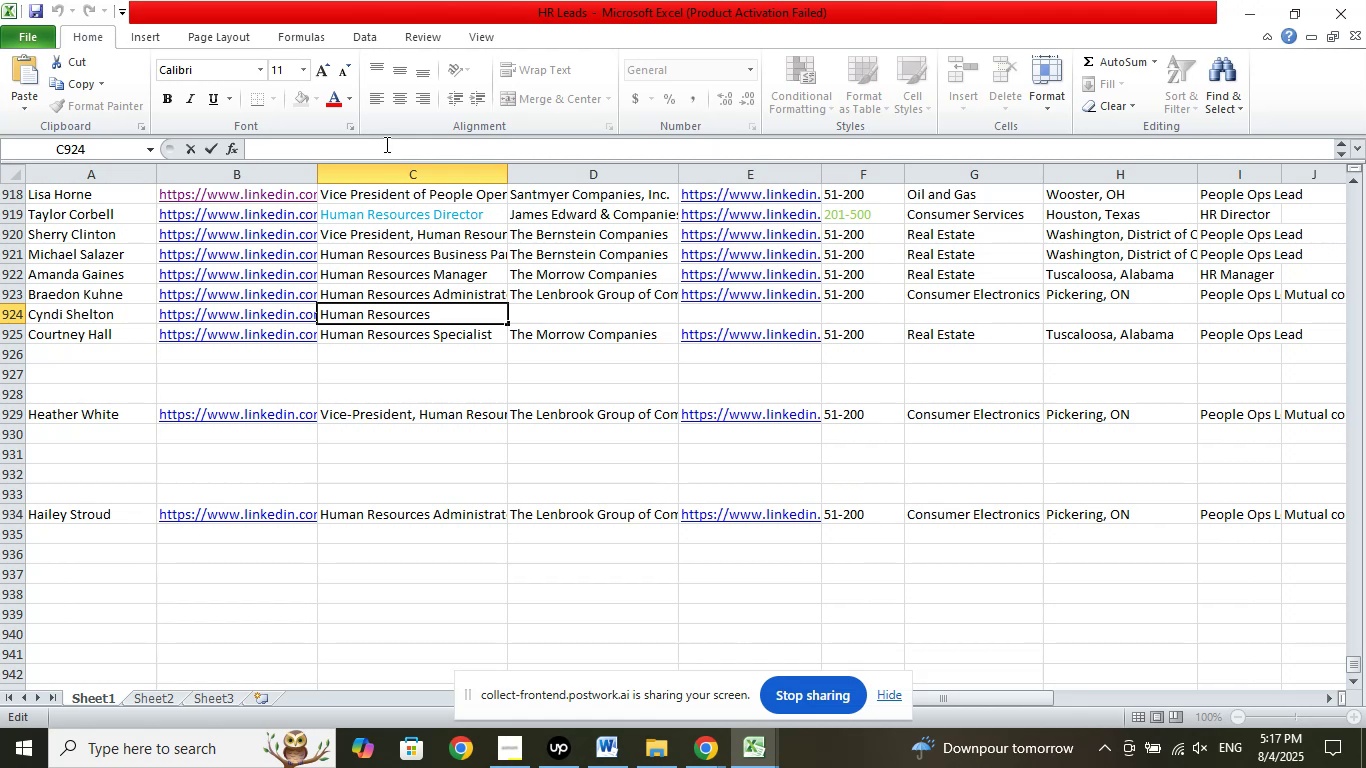 
key(Delete)
 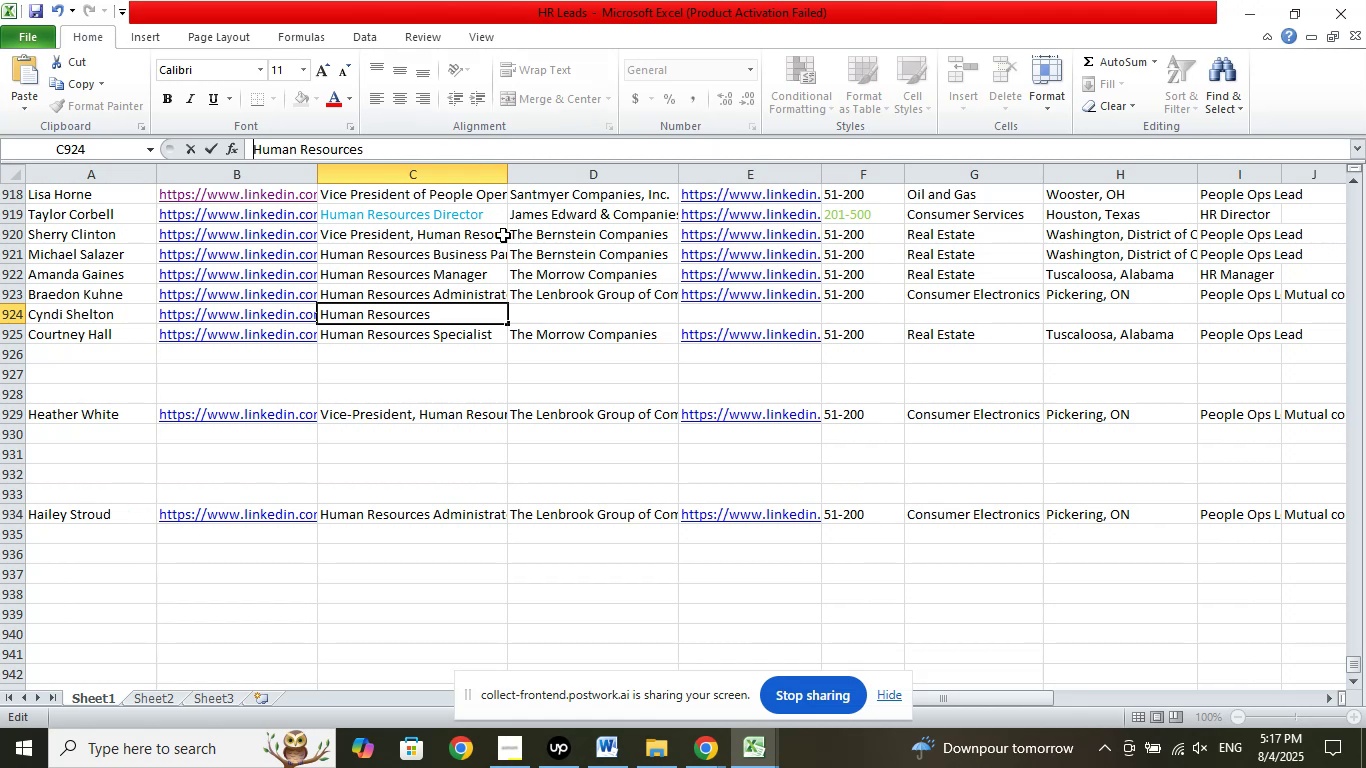 
left_click([556, 311])
 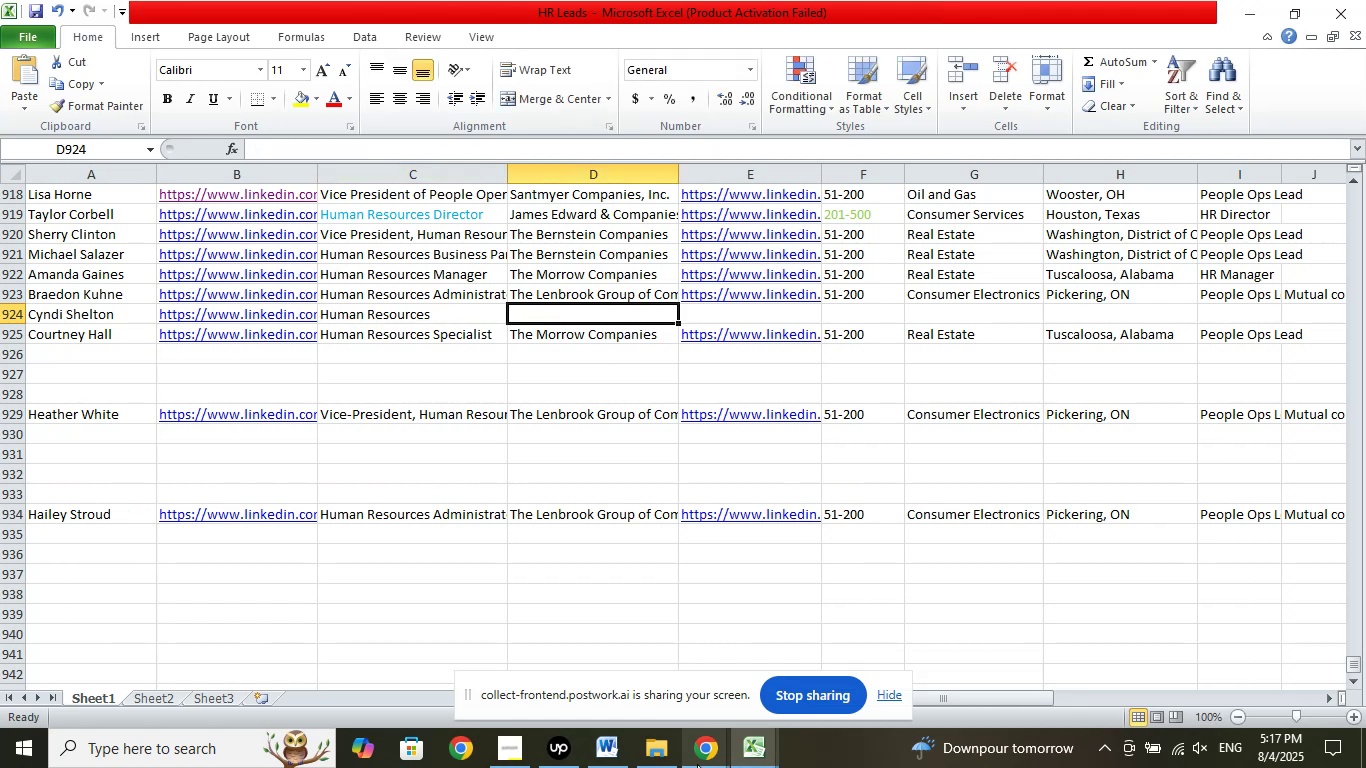 
left_click([696, 763])
 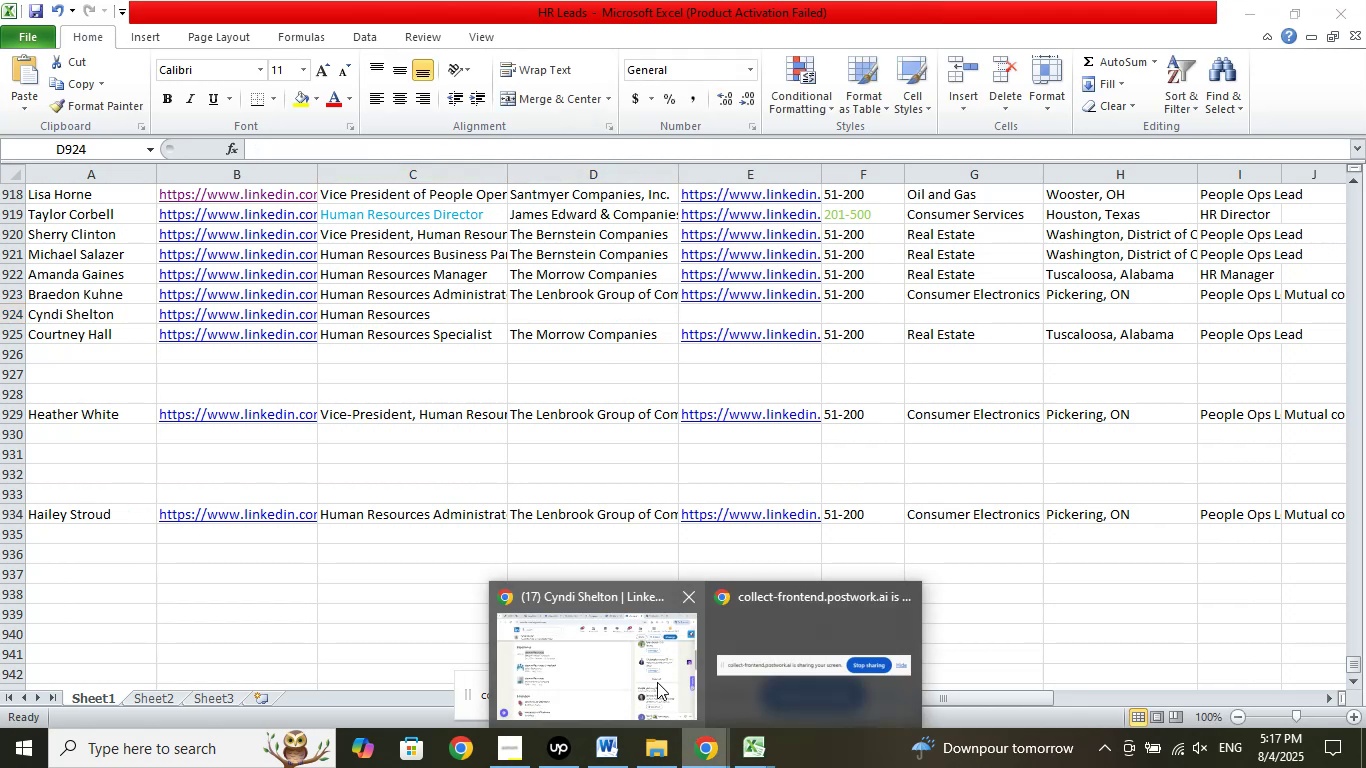 
left_click([657, 682])
 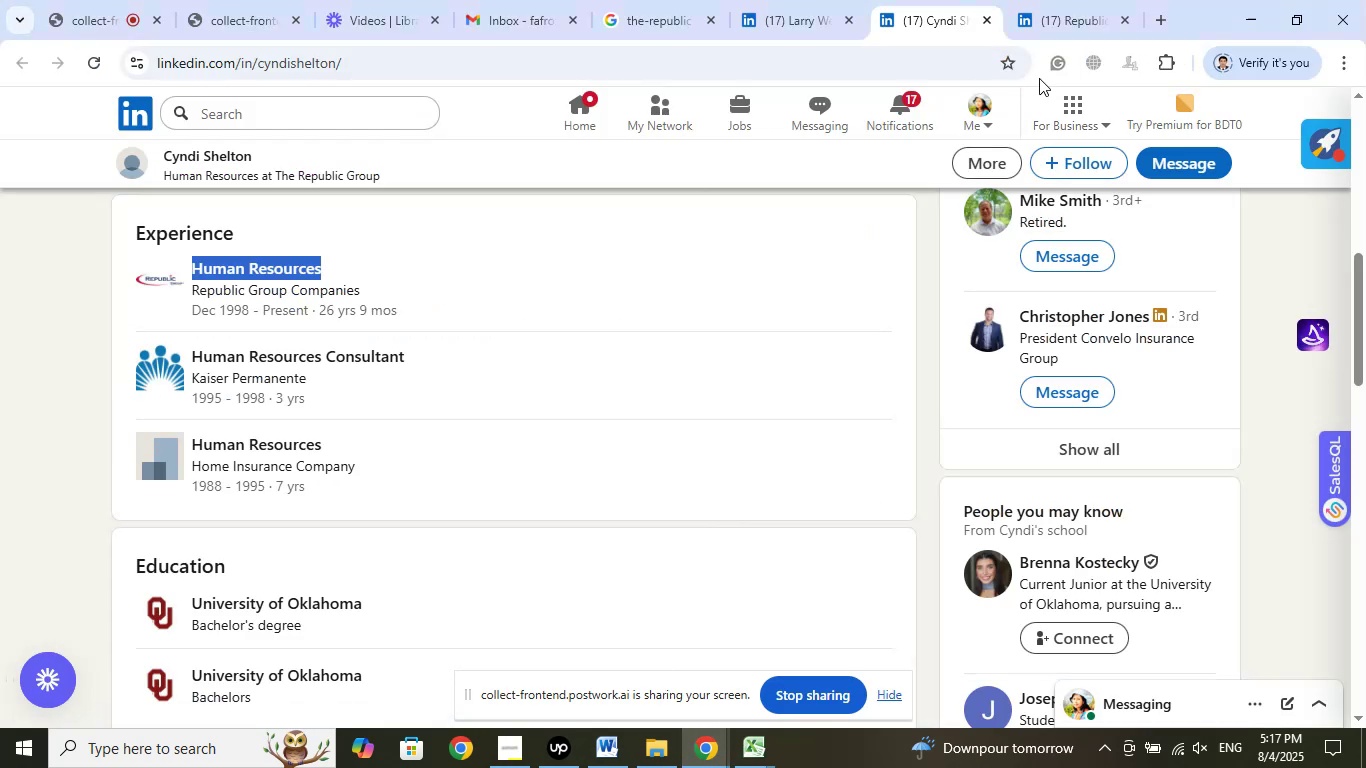 
left_click([1072, 11])
 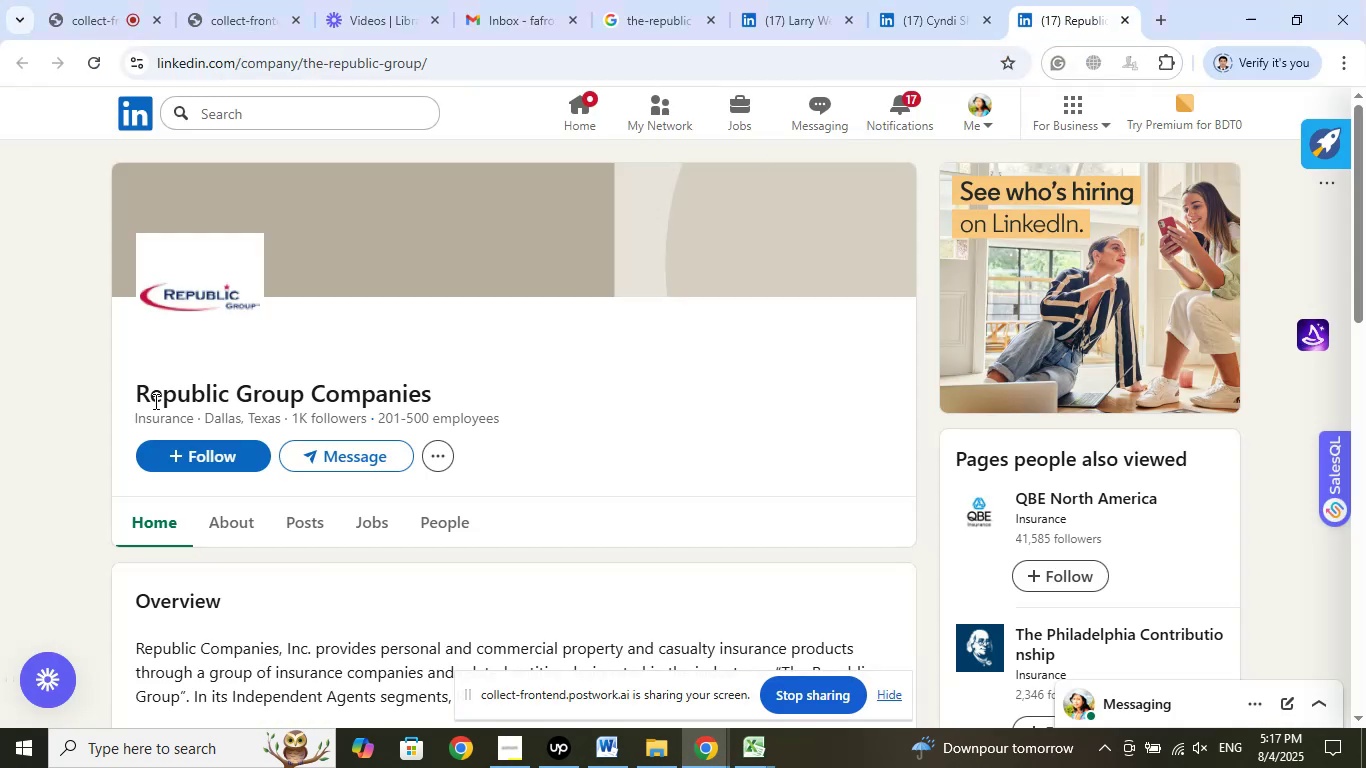 
left_click_drag(start_coordinate=[117, 384], to_coordinate=[484, 384])
 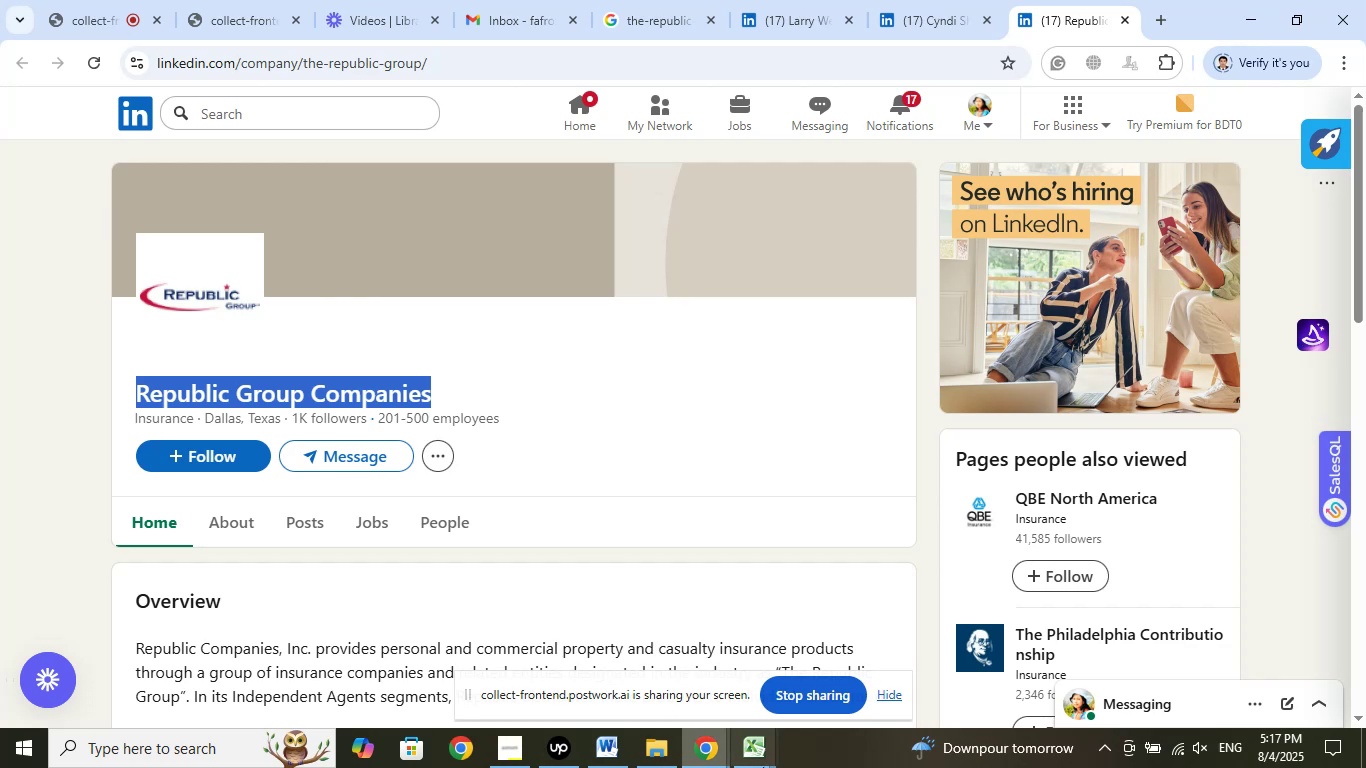 
left_click([757, 749])
 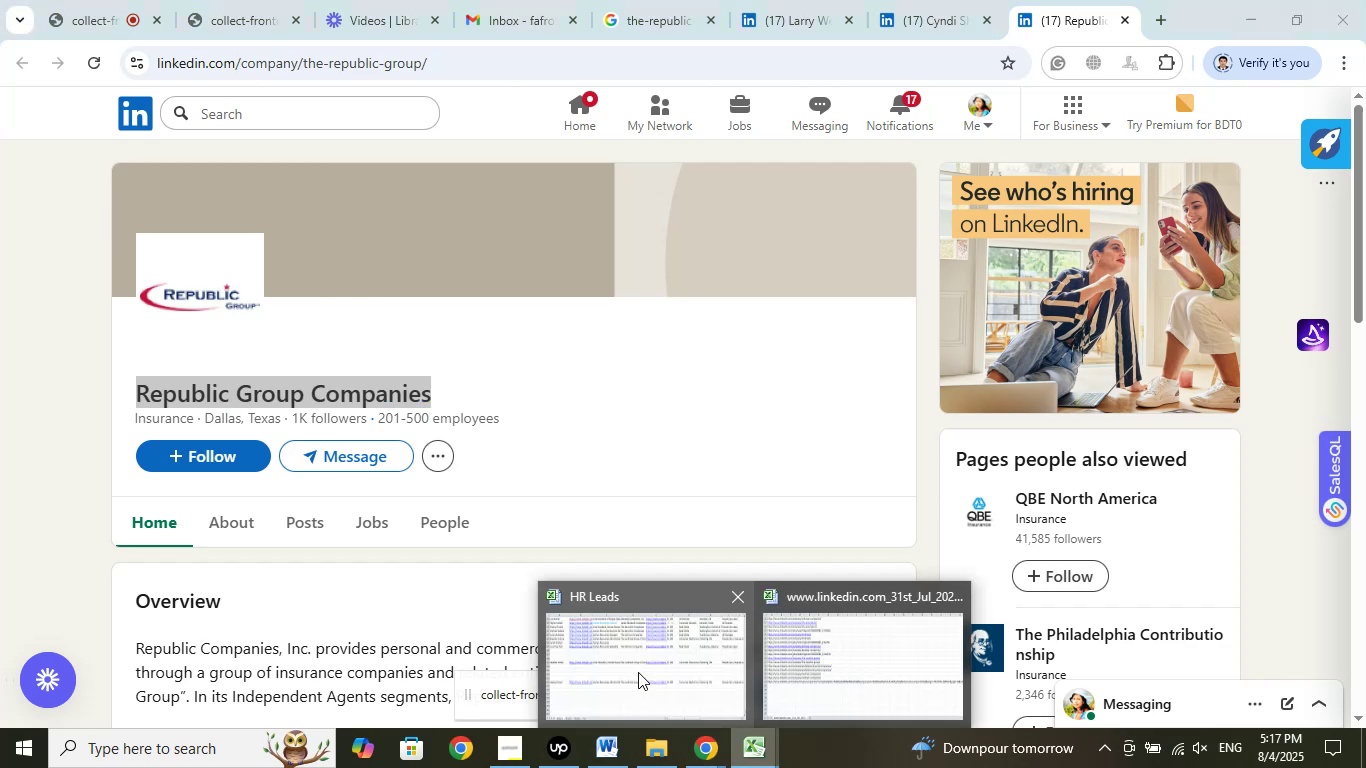 
left_click([638, 672])
 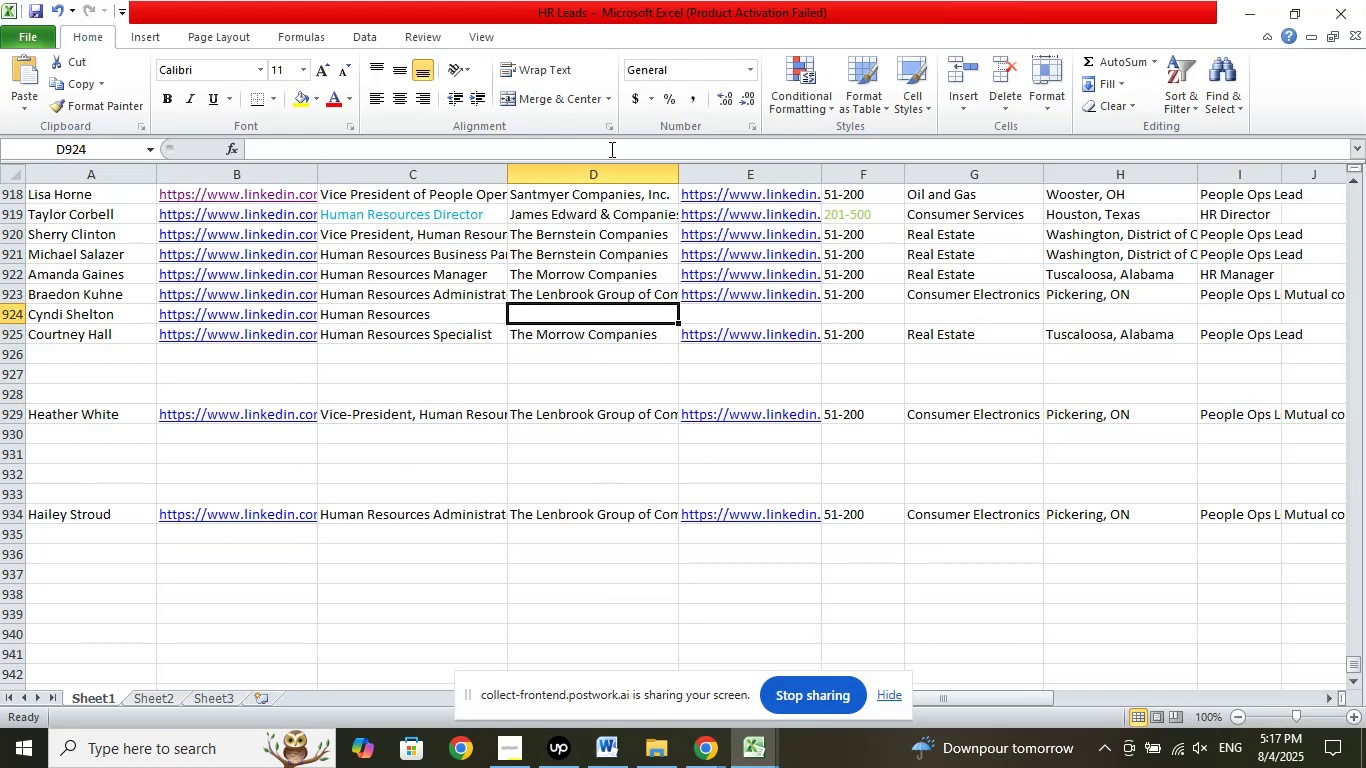 
left_click([621, 134])
 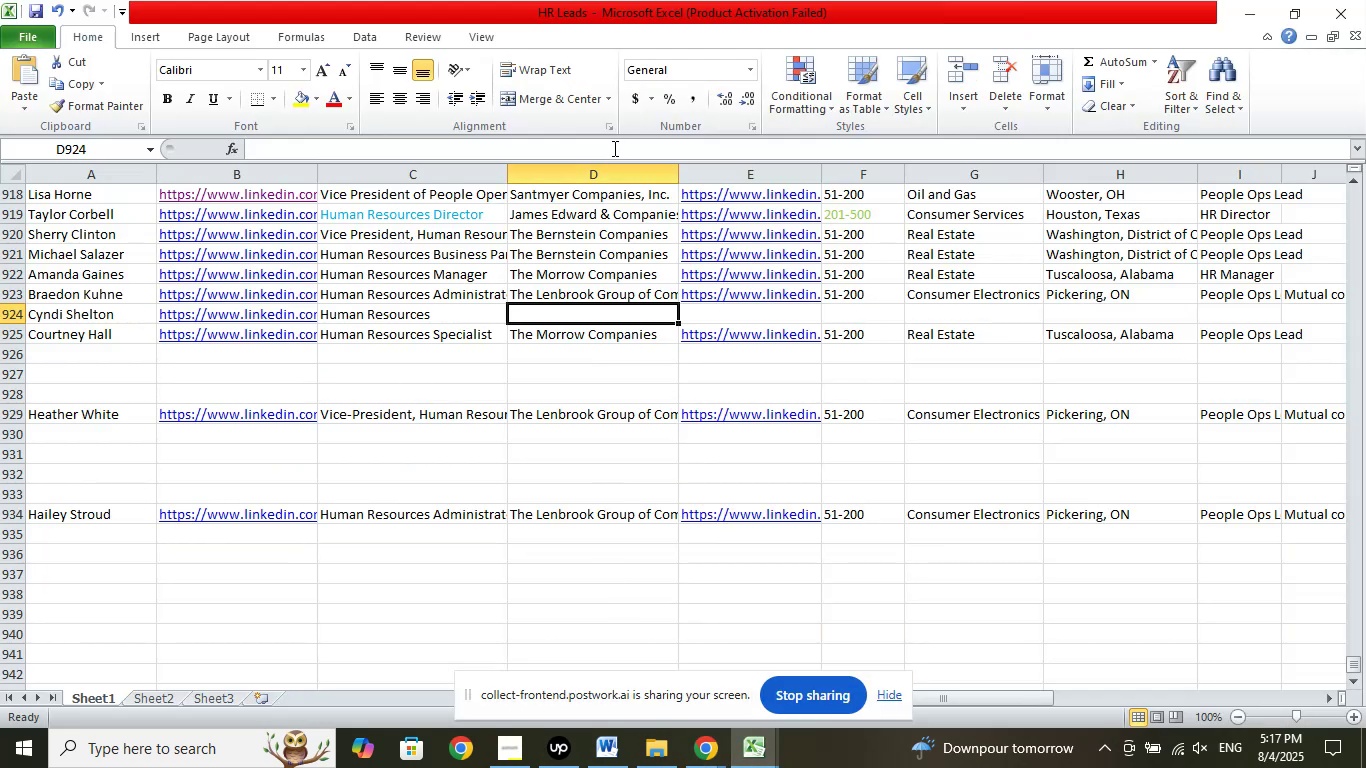 
left_click([613, 148])
 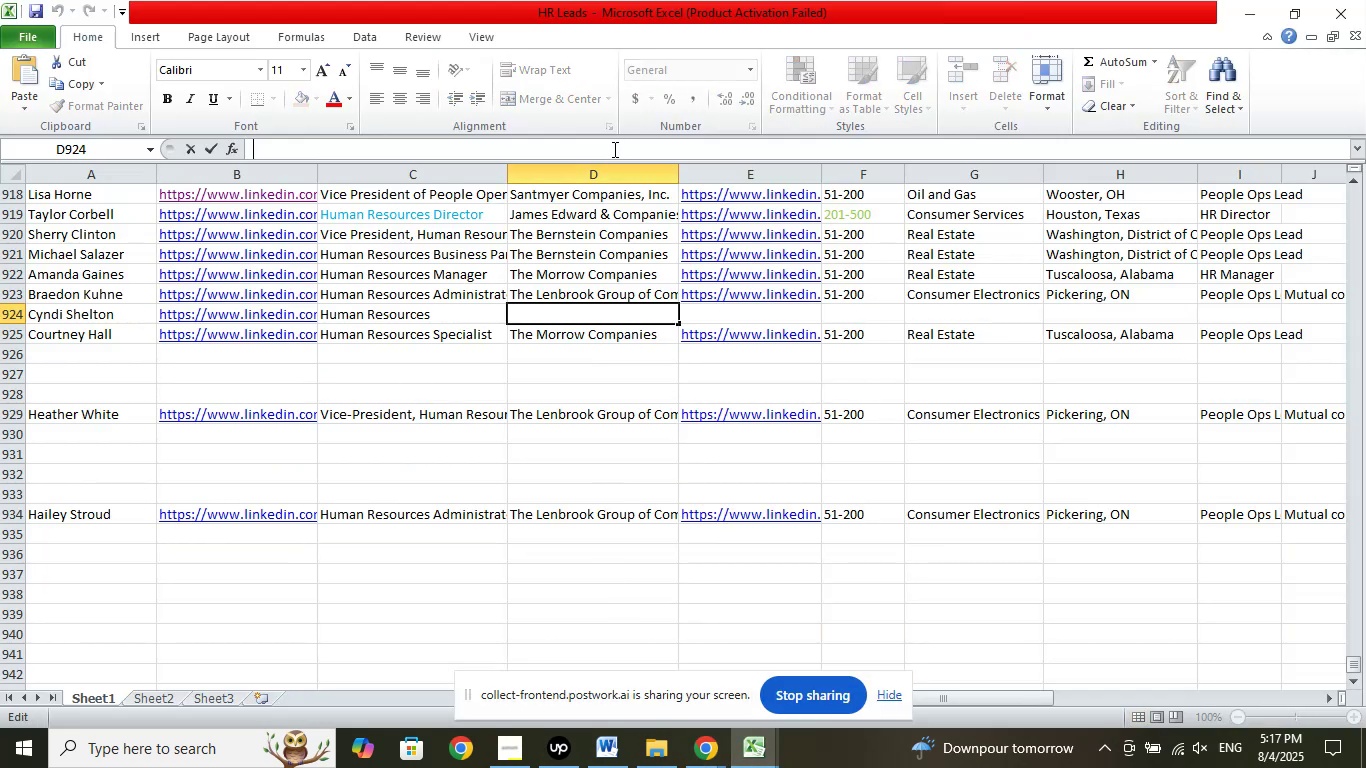 
right_click([613, 149])
 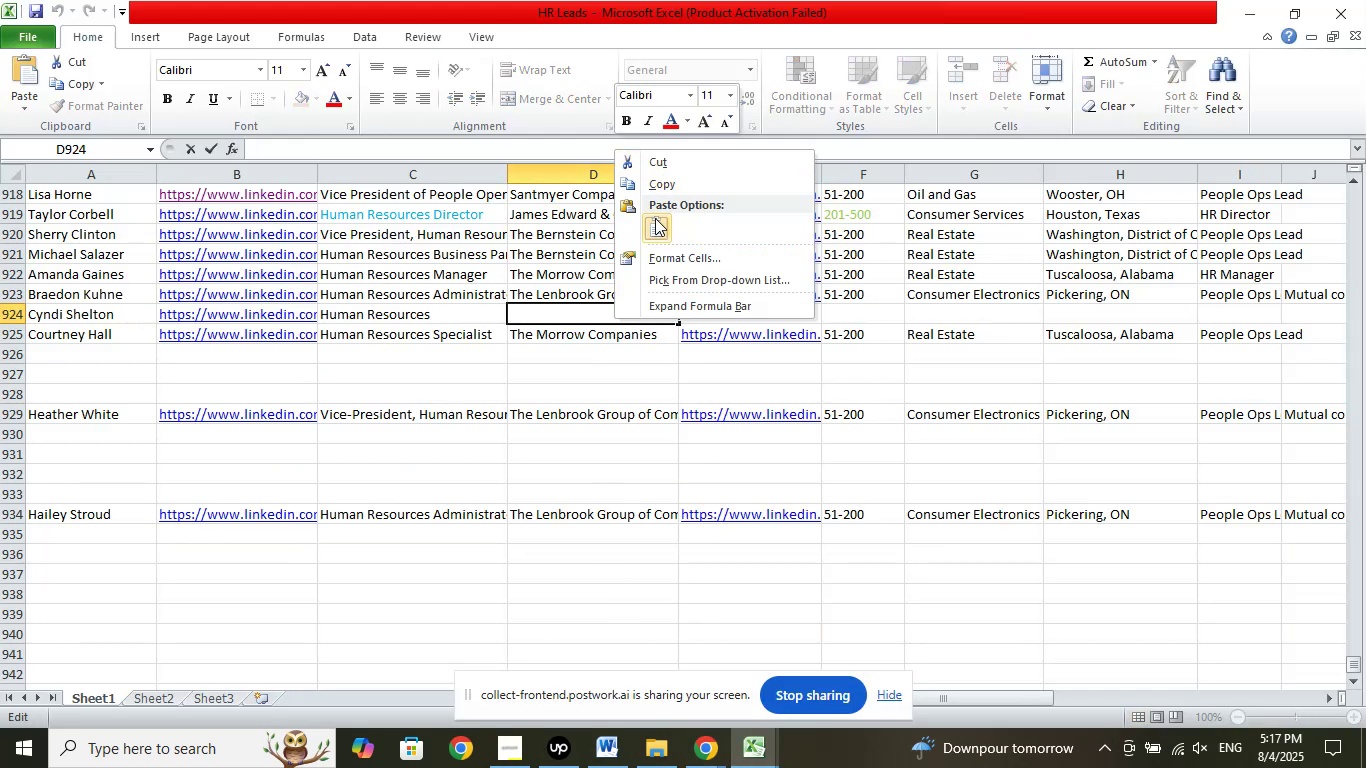 
left_click([654, 221])
 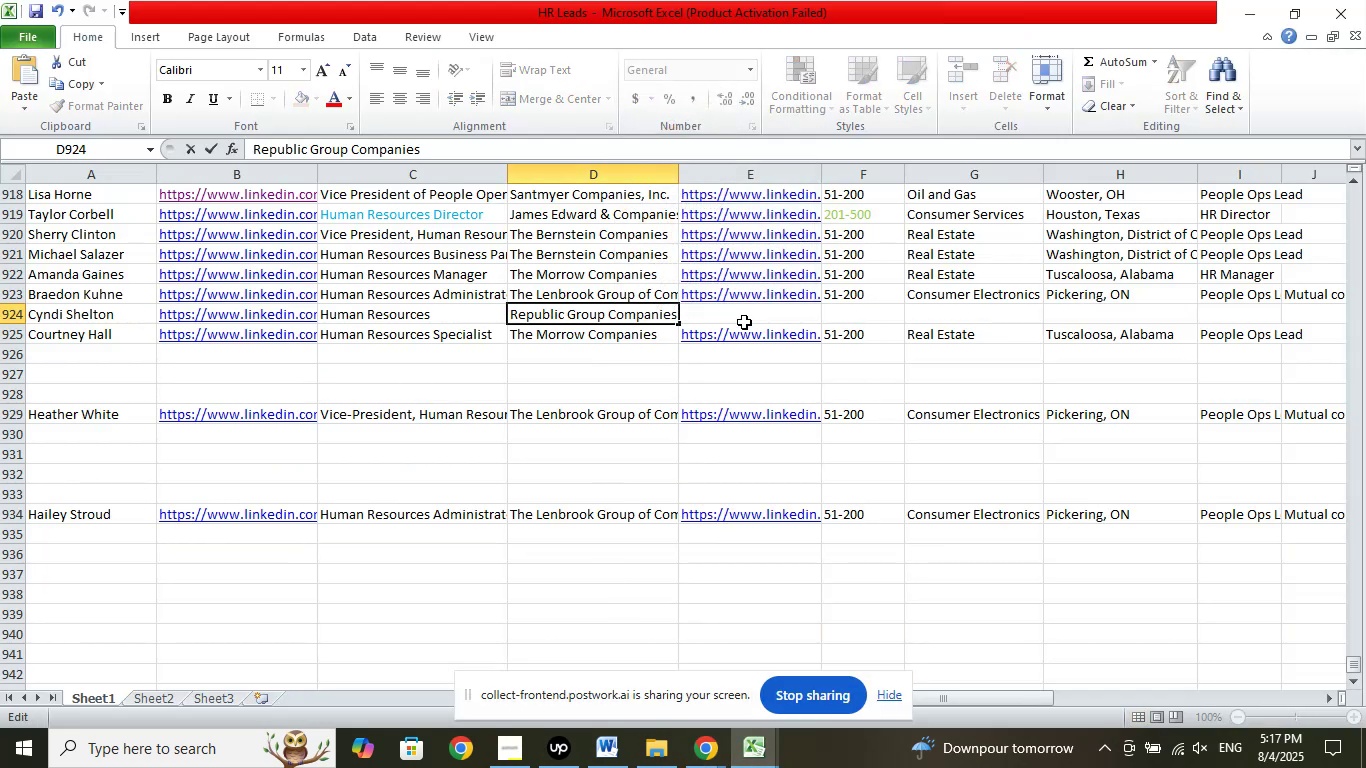 
left_click([748, 313])
 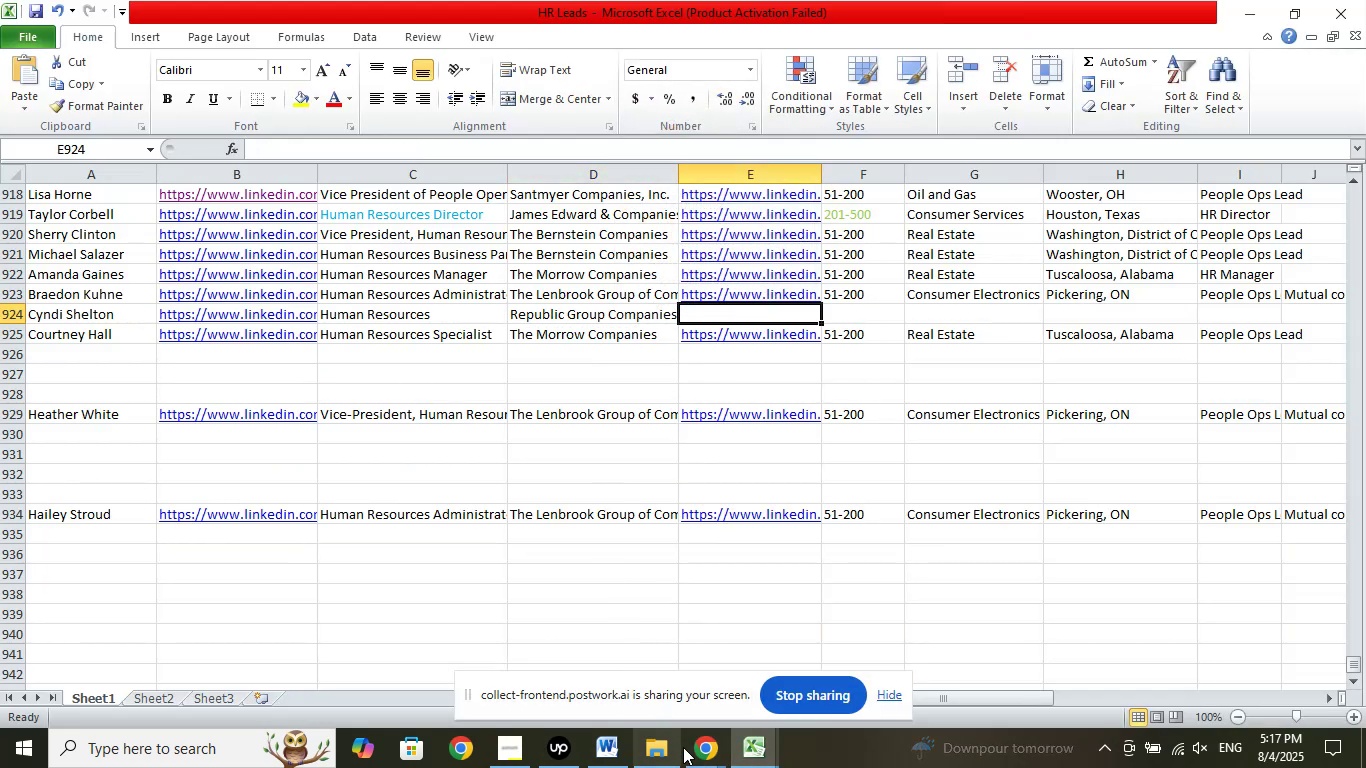 
left_click([694, 756])
 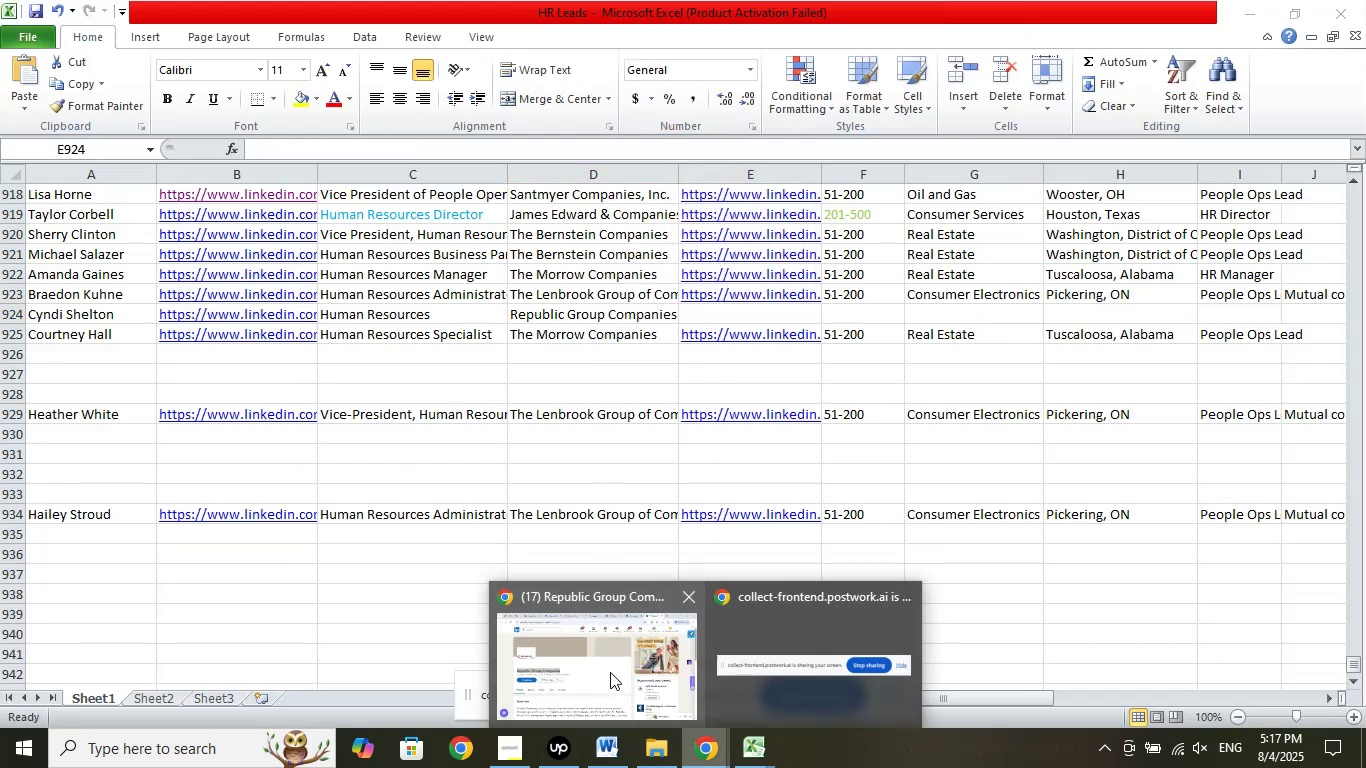 
double_click([610, 672])
 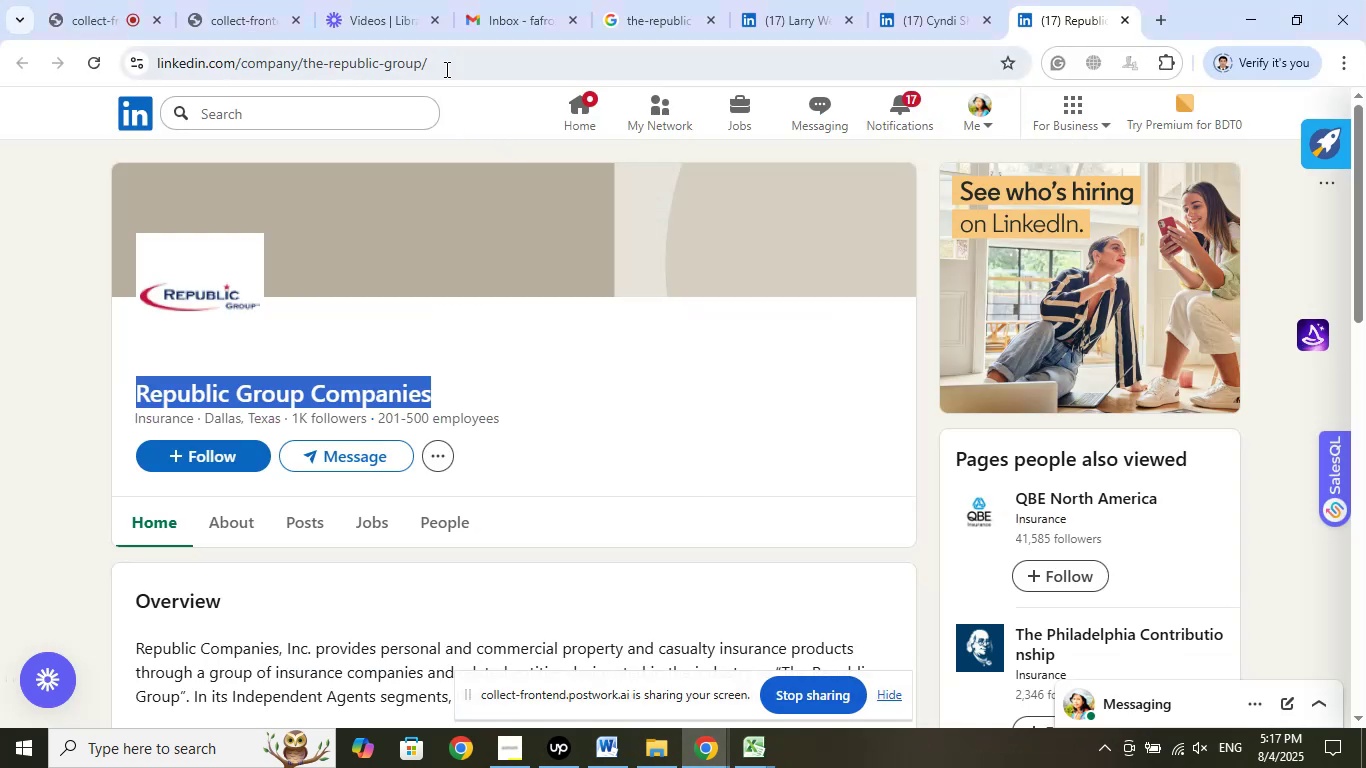 
left_click([445, 63])
 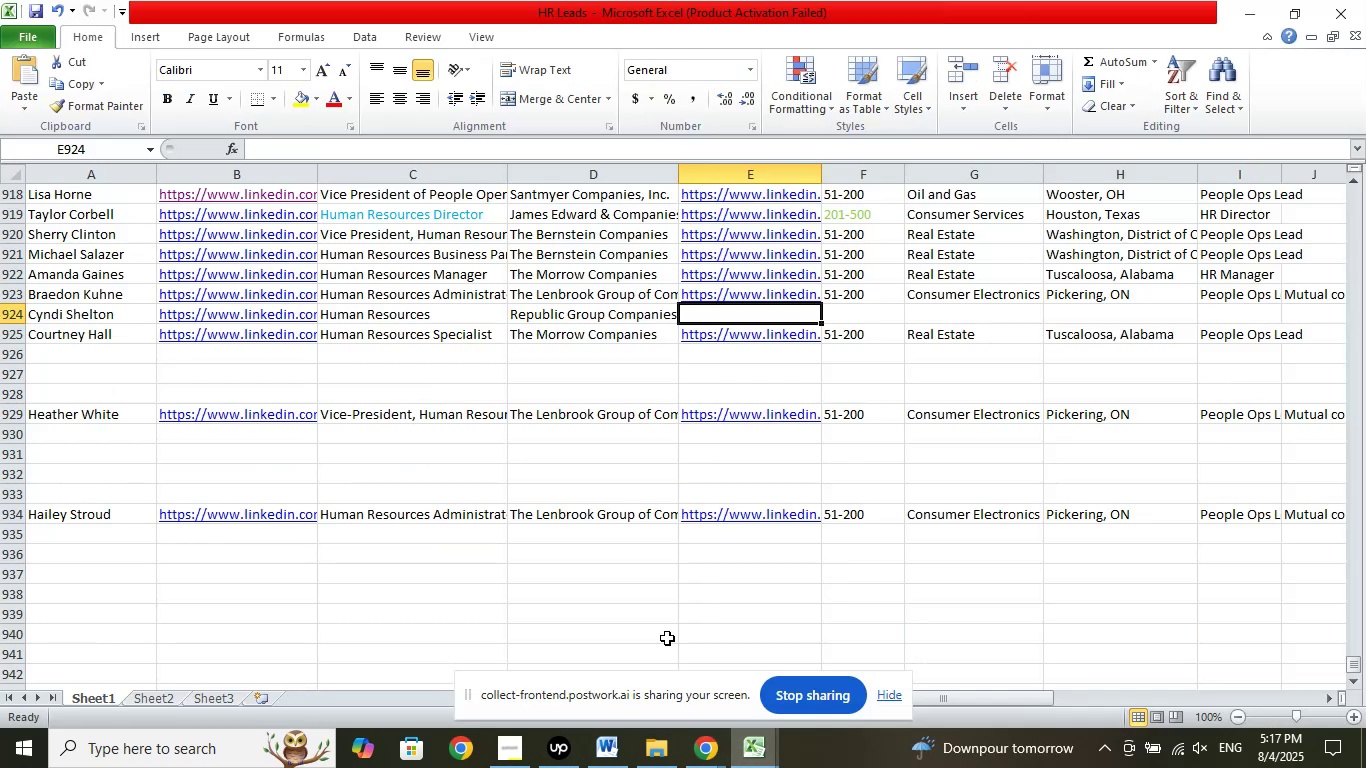 
left_click([674, 144])
 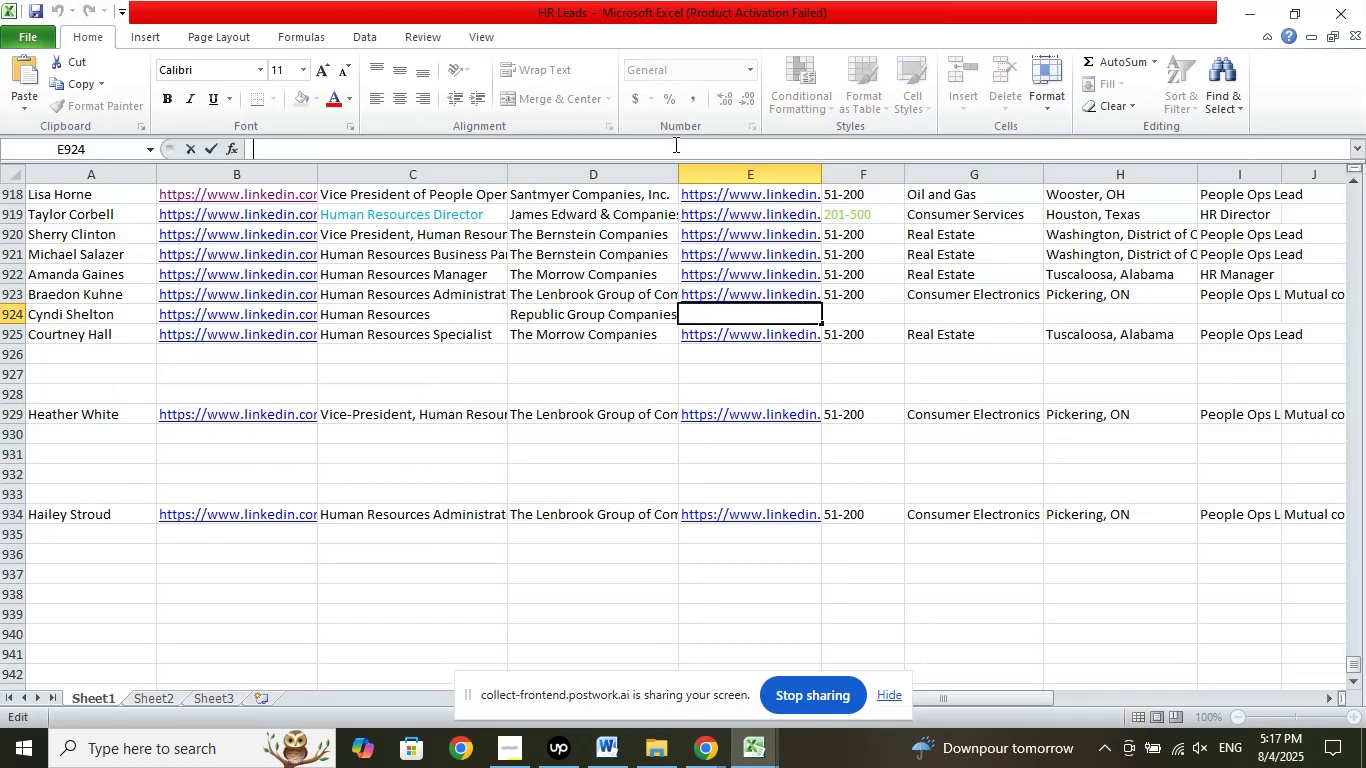 
right_click([674, 144])
 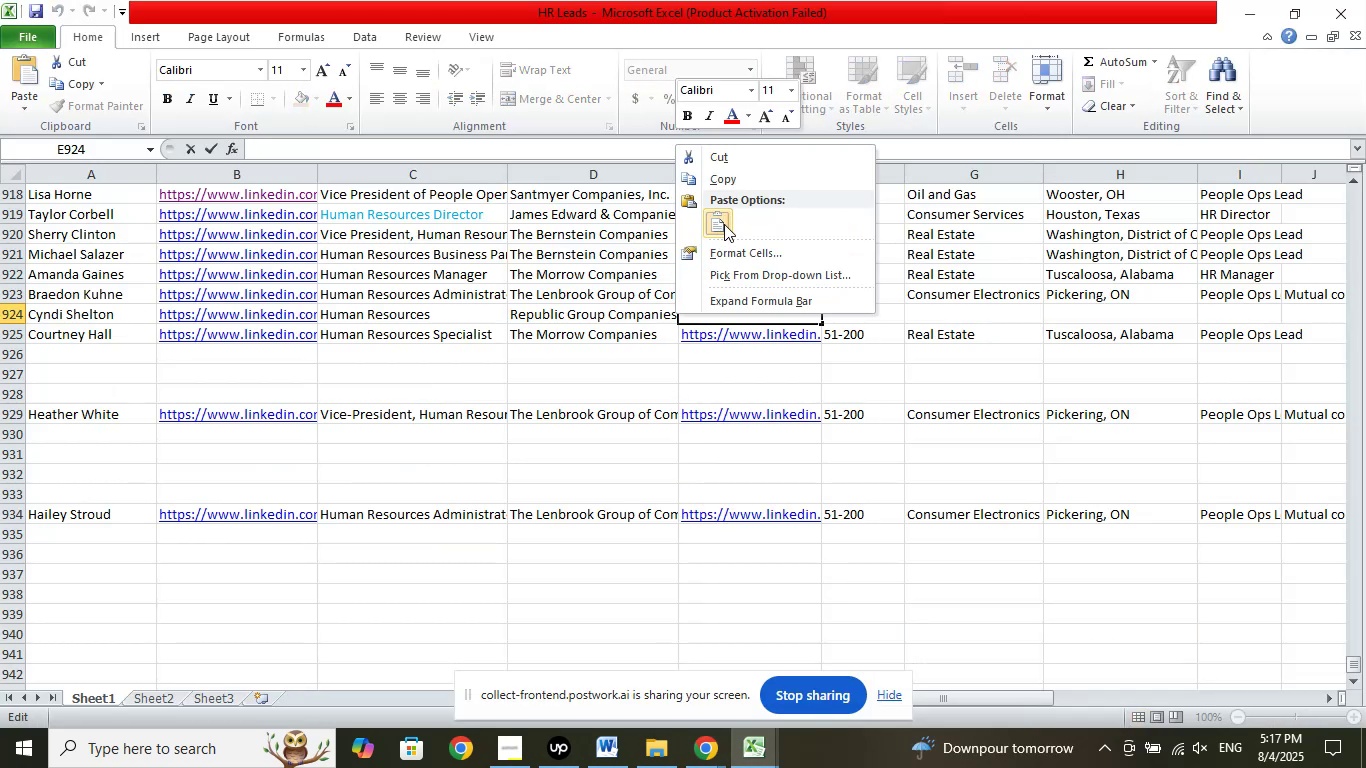 
left_click([724, 224])
 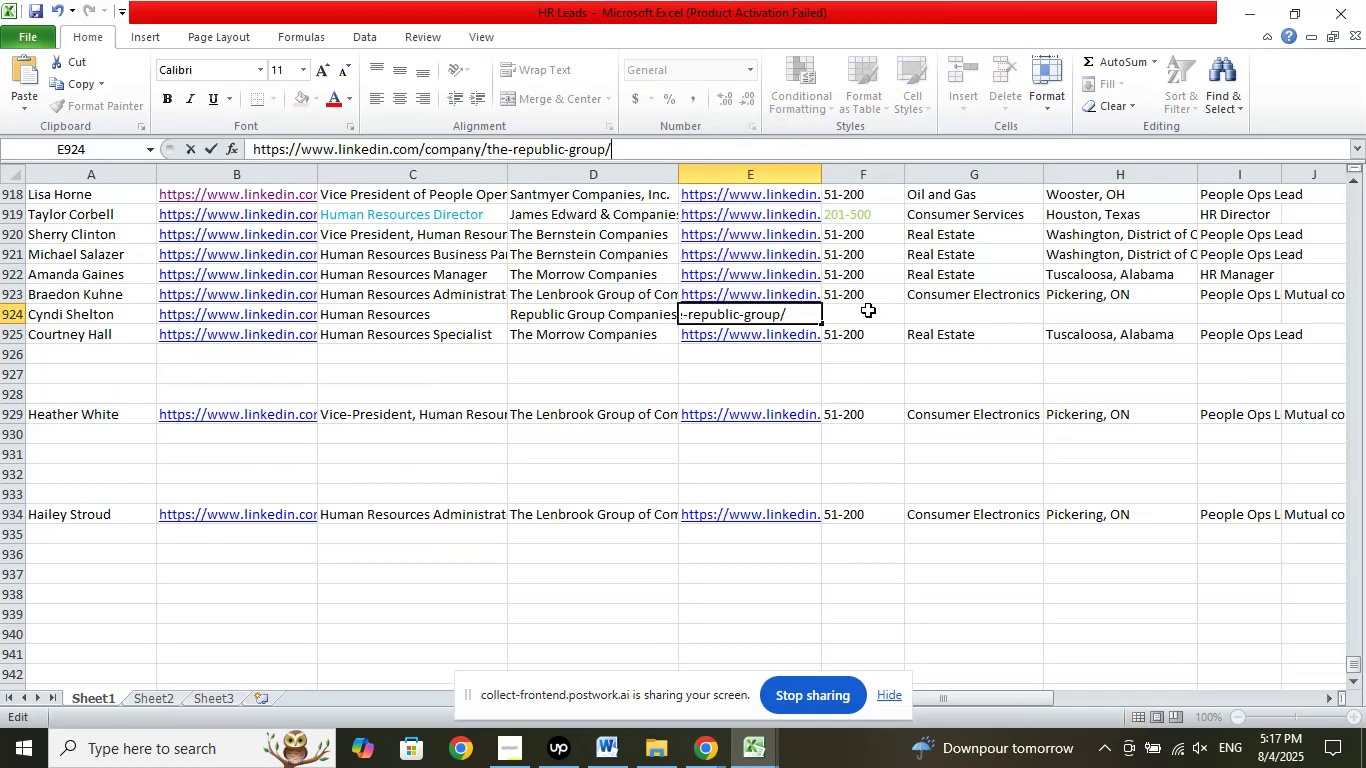 
left_click([868, 310])
 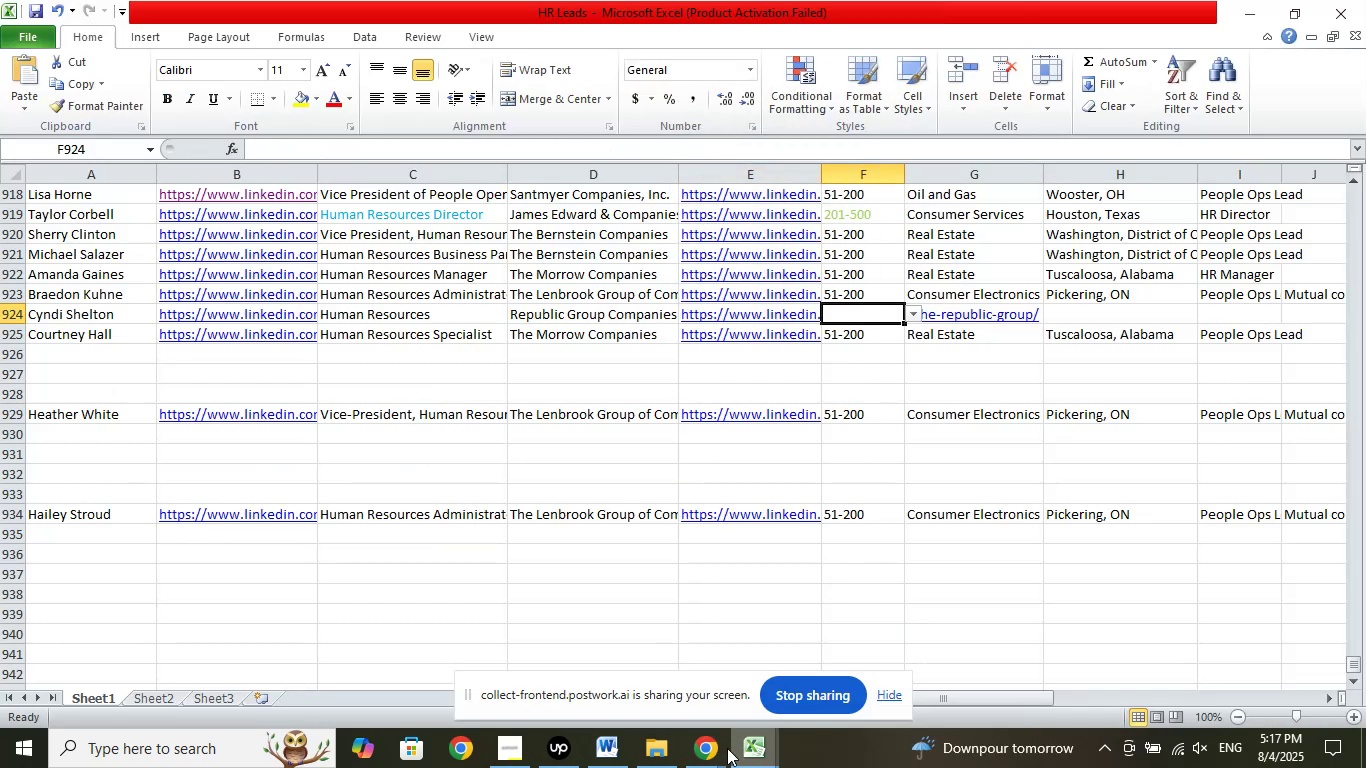 
left_click([712, 747])
 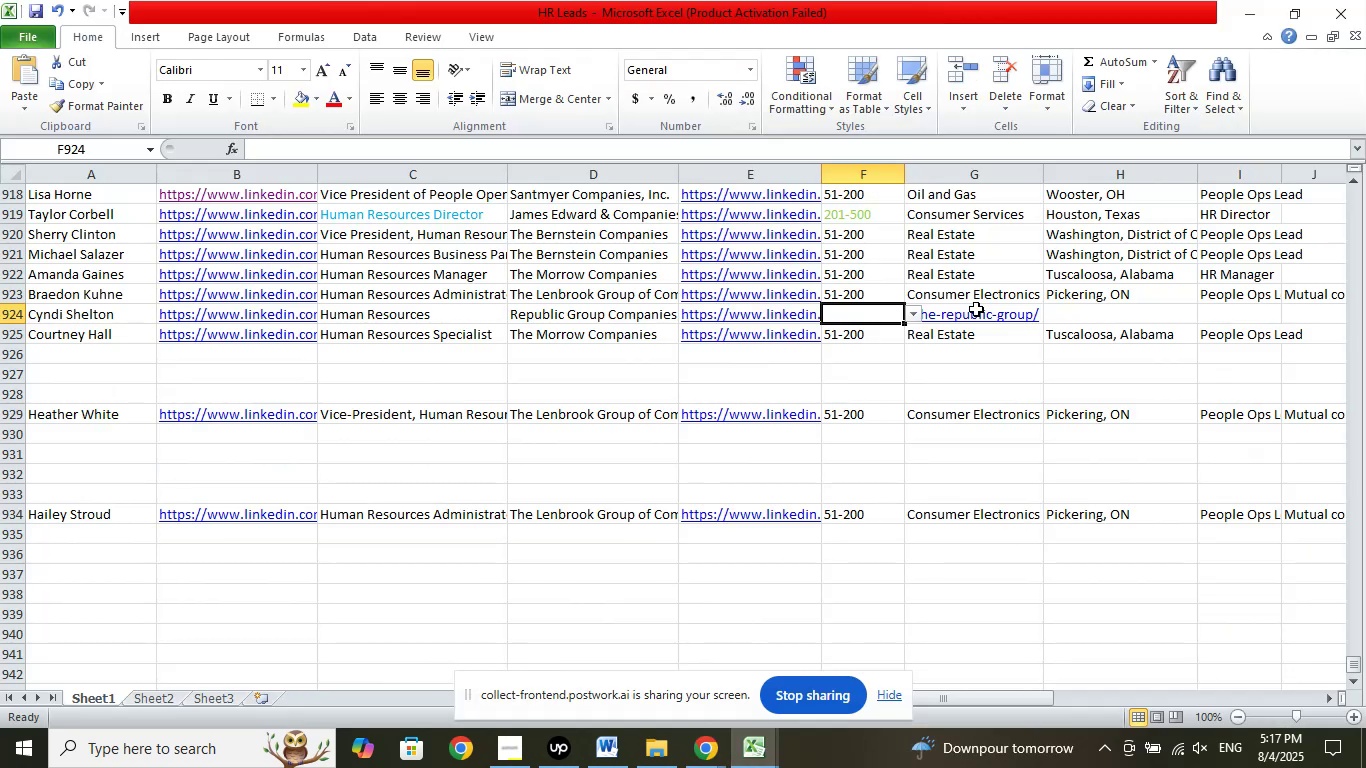 
left_click([912, 318])
 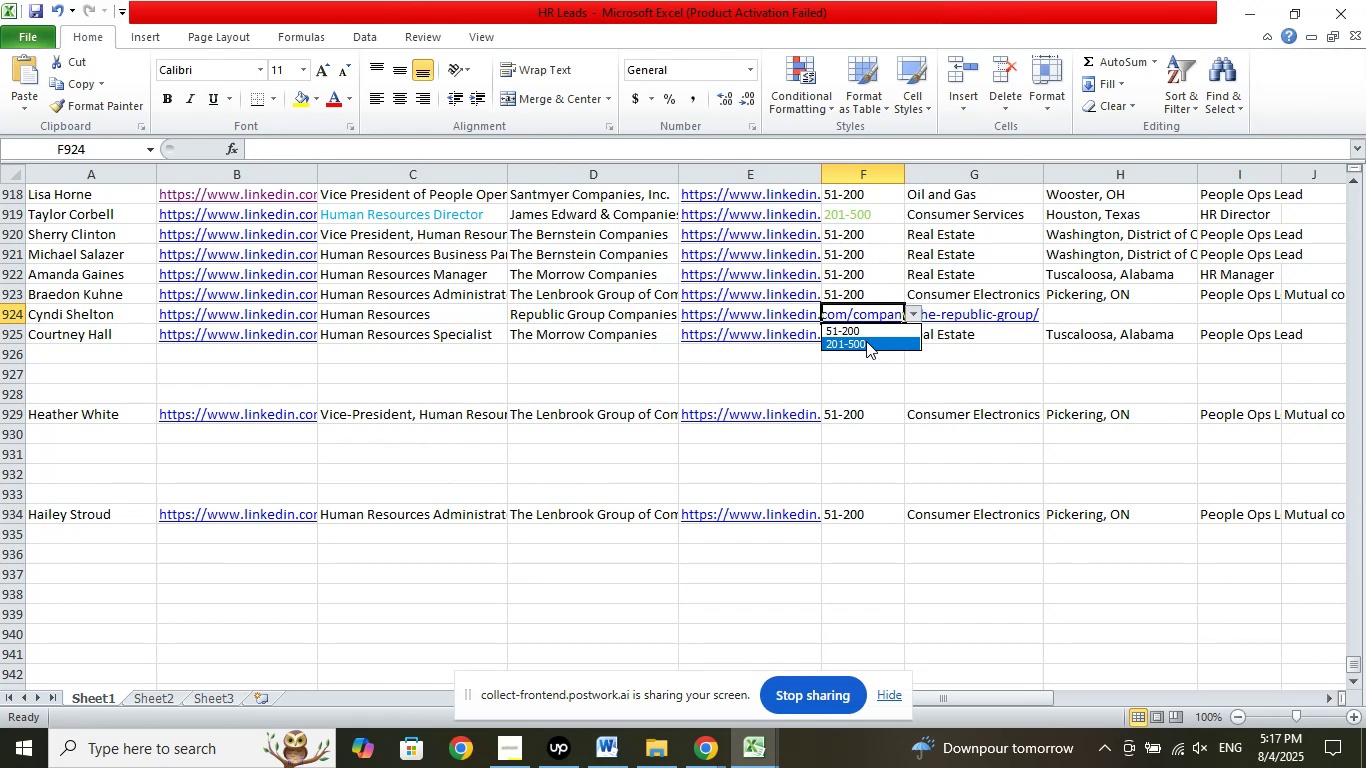 
left_click([863, 344])
 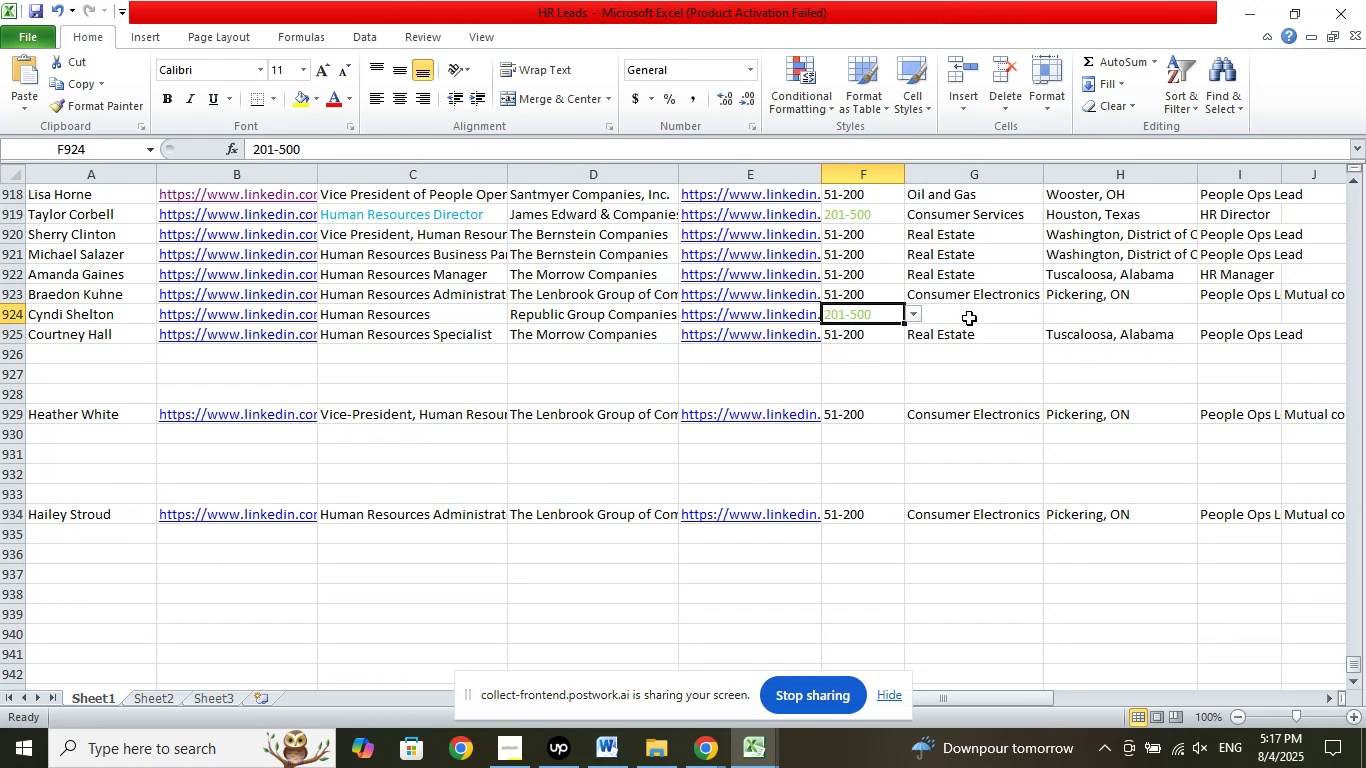 
left_click([974, 311])
 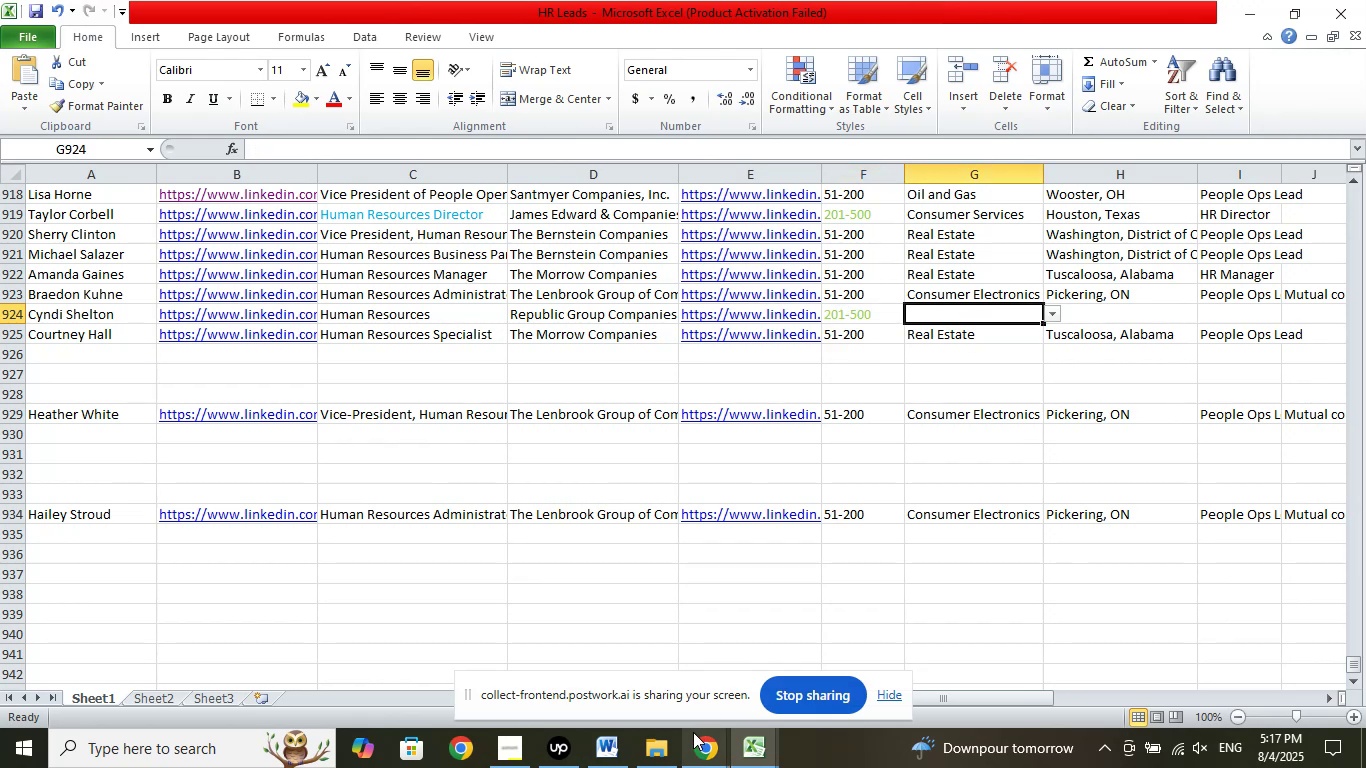 
left_click([698, 751])
 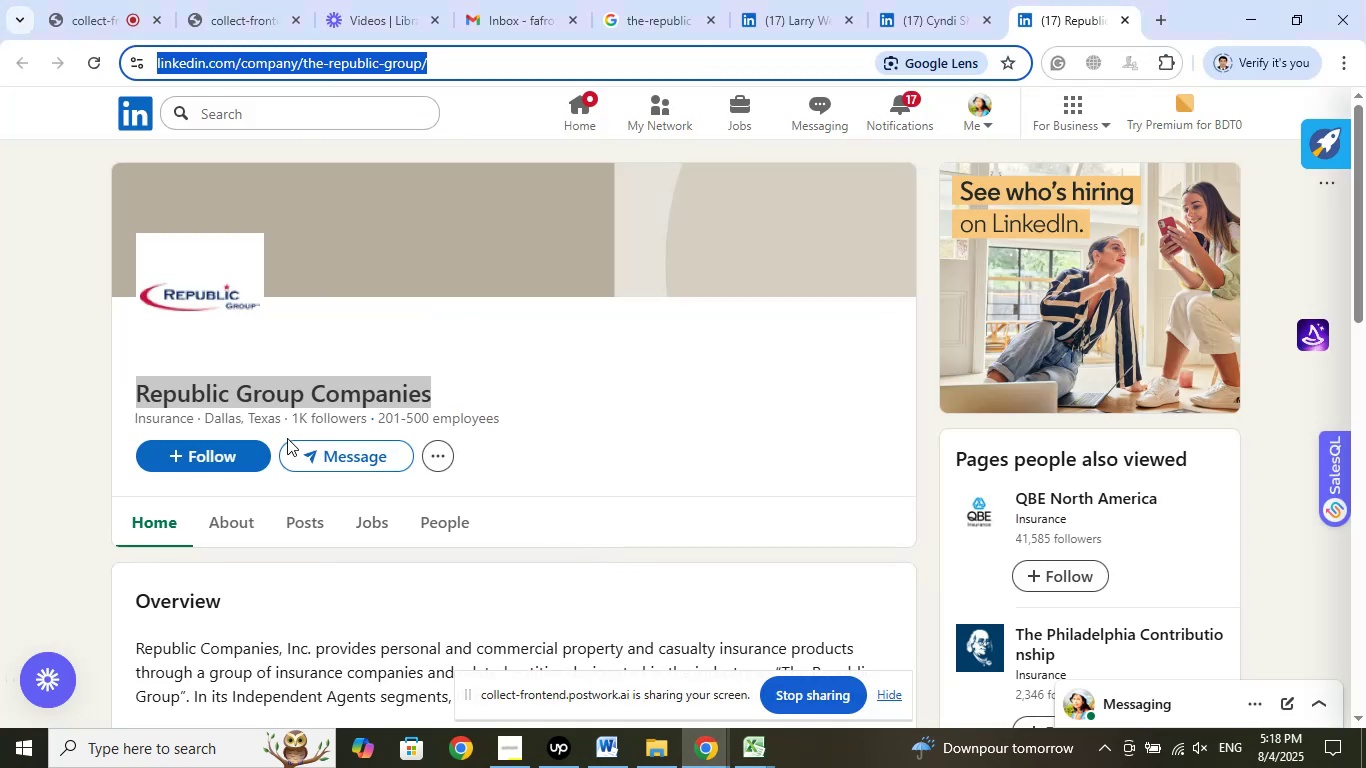 
left_click_drag(start_coordinate=[204, 418], to_coordinate=[284, 420])
 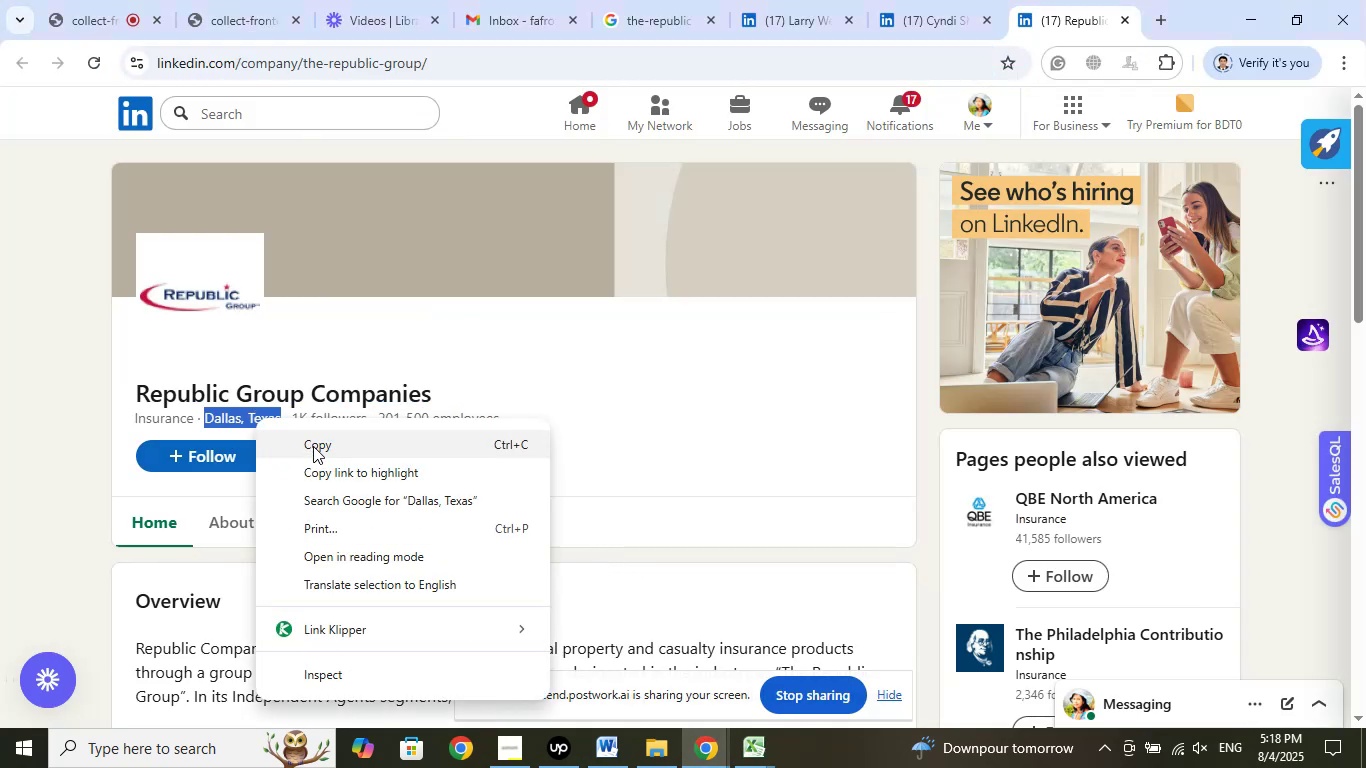 
left_click([319, 446])
 